 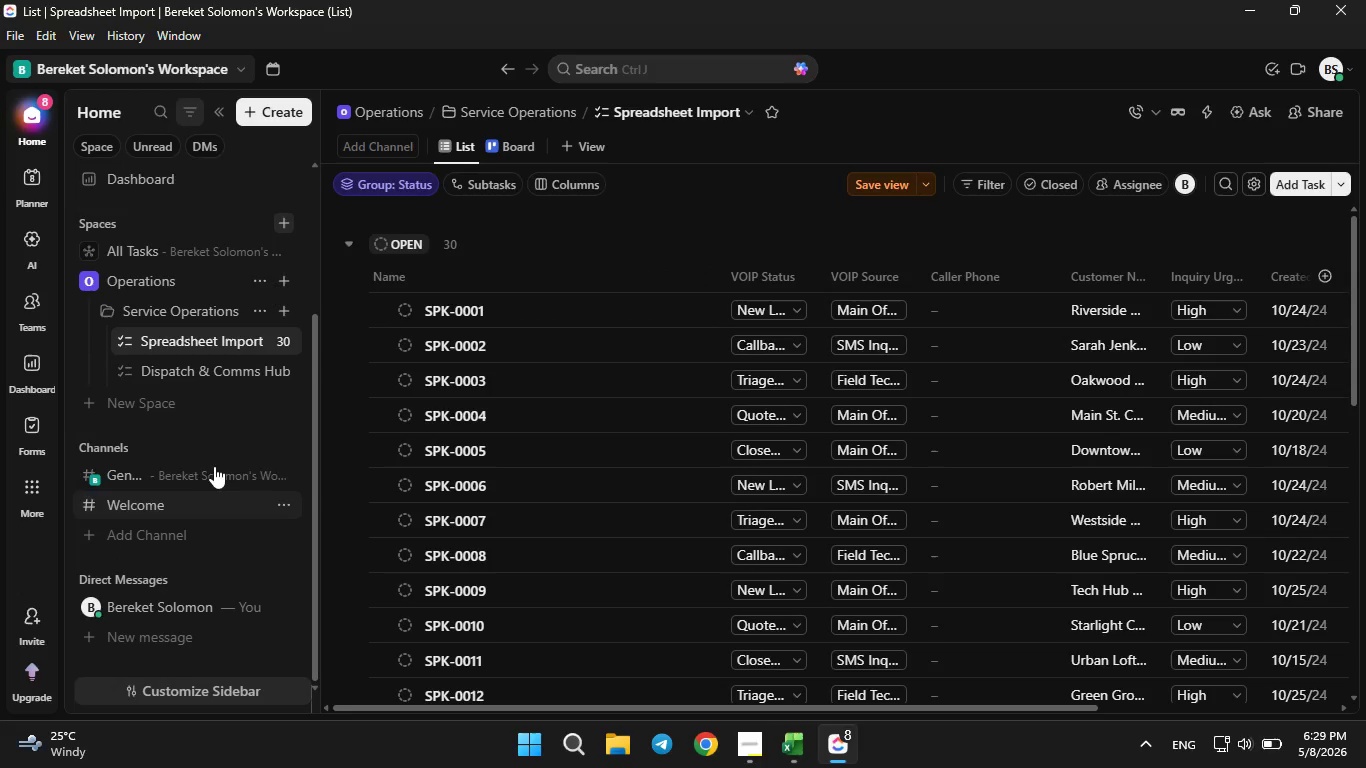 
left_click([265, 334])
 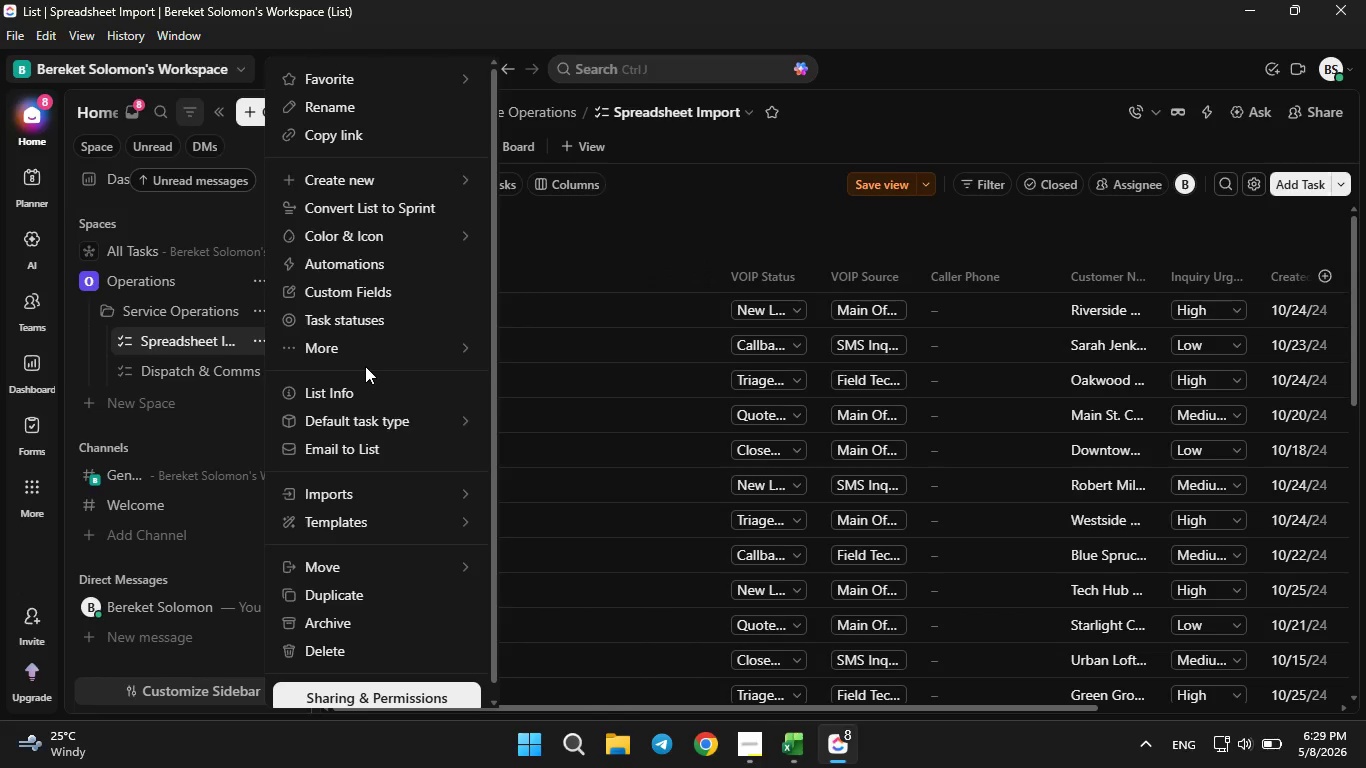 
wait(5.03)
 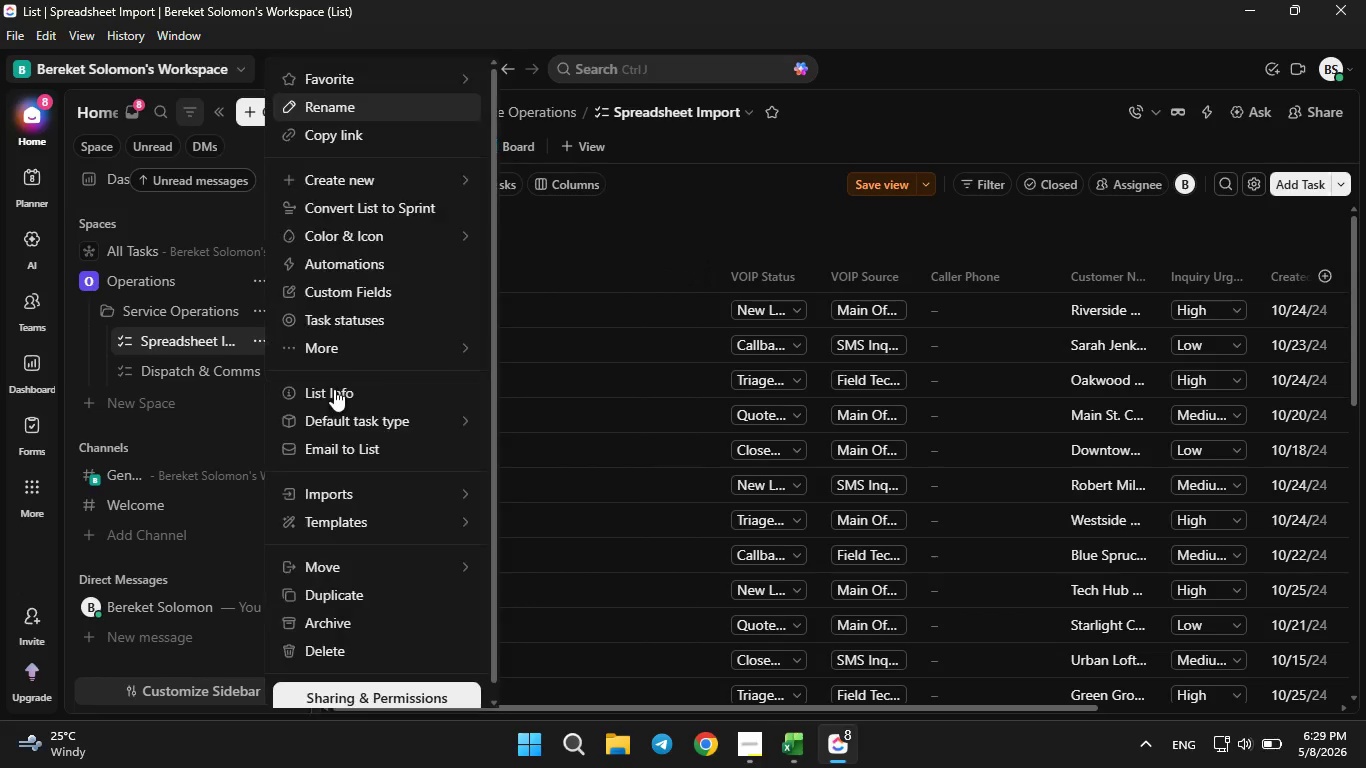 
left_click([558, 394])
 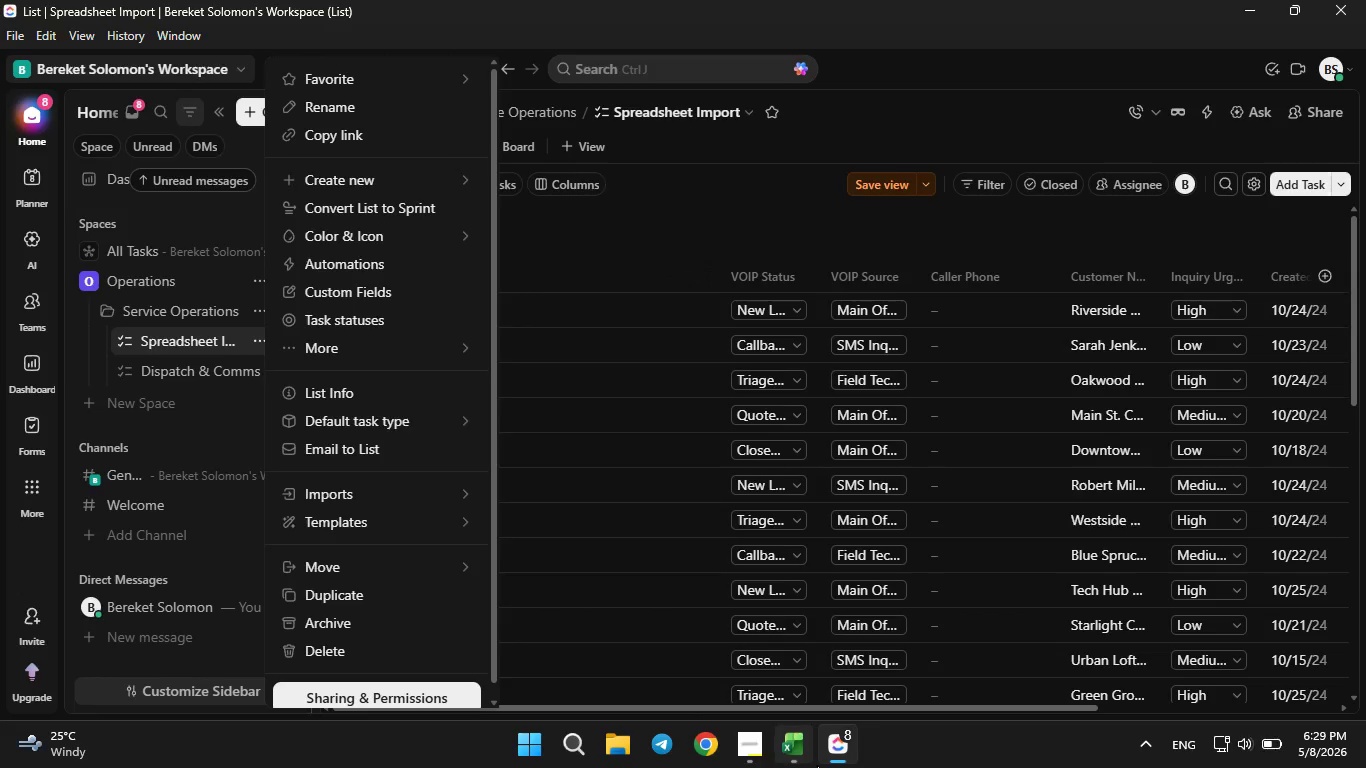 
left_click([817, 762])
 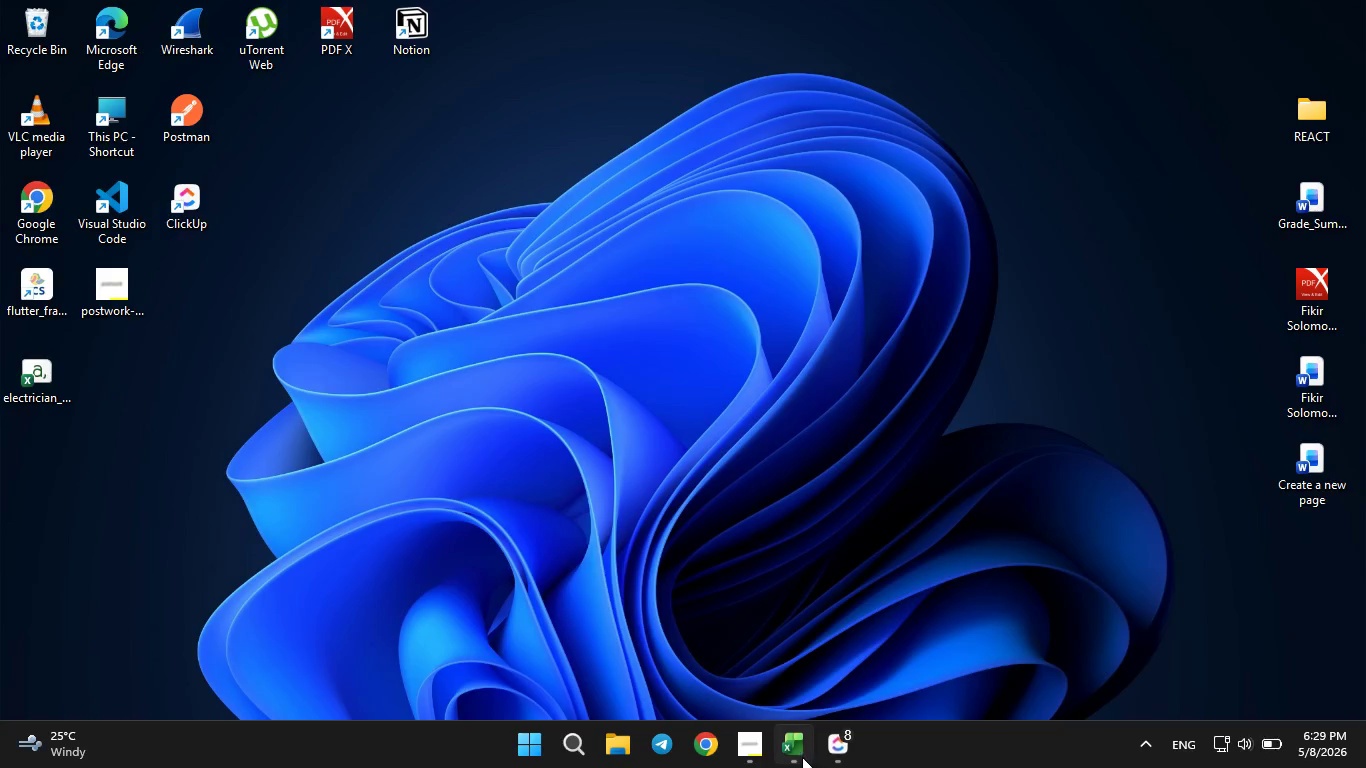 
left_click([802, 757])
 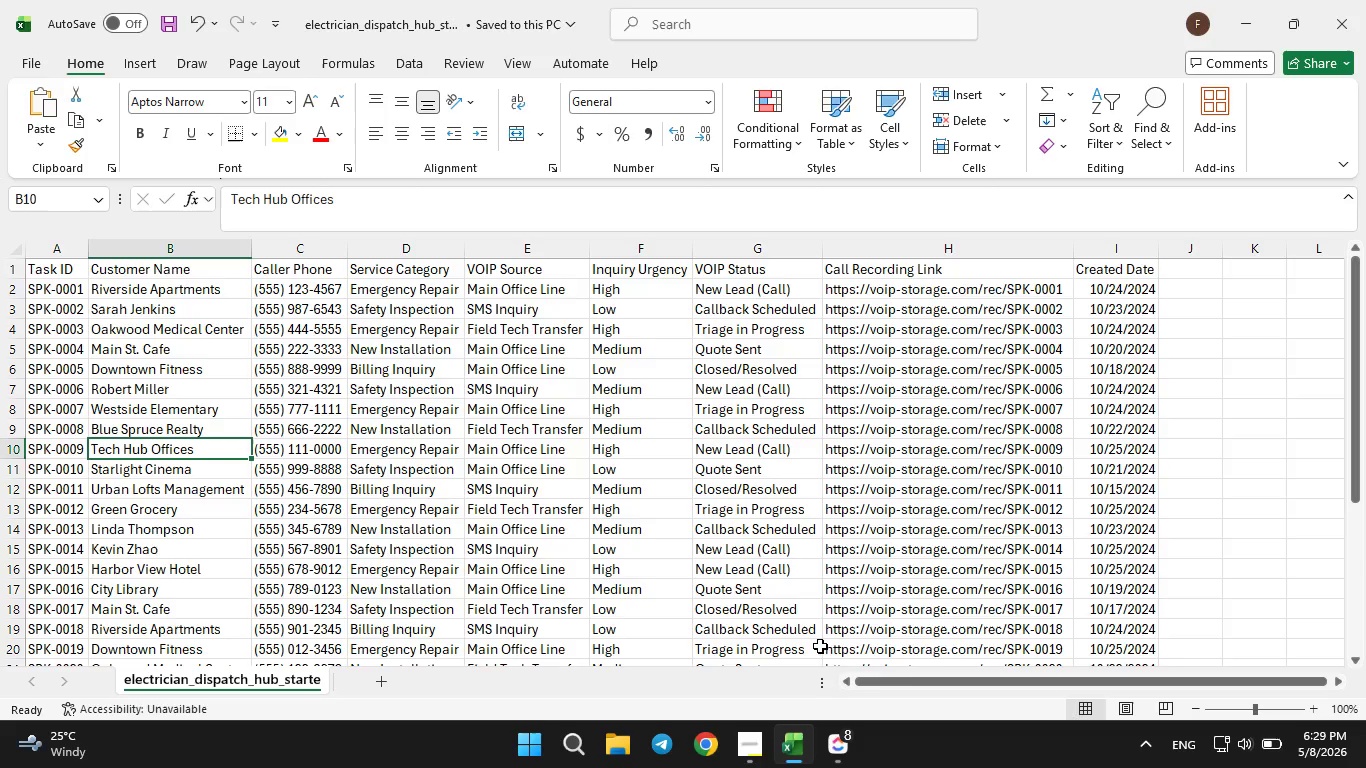 
wait(5.97)
 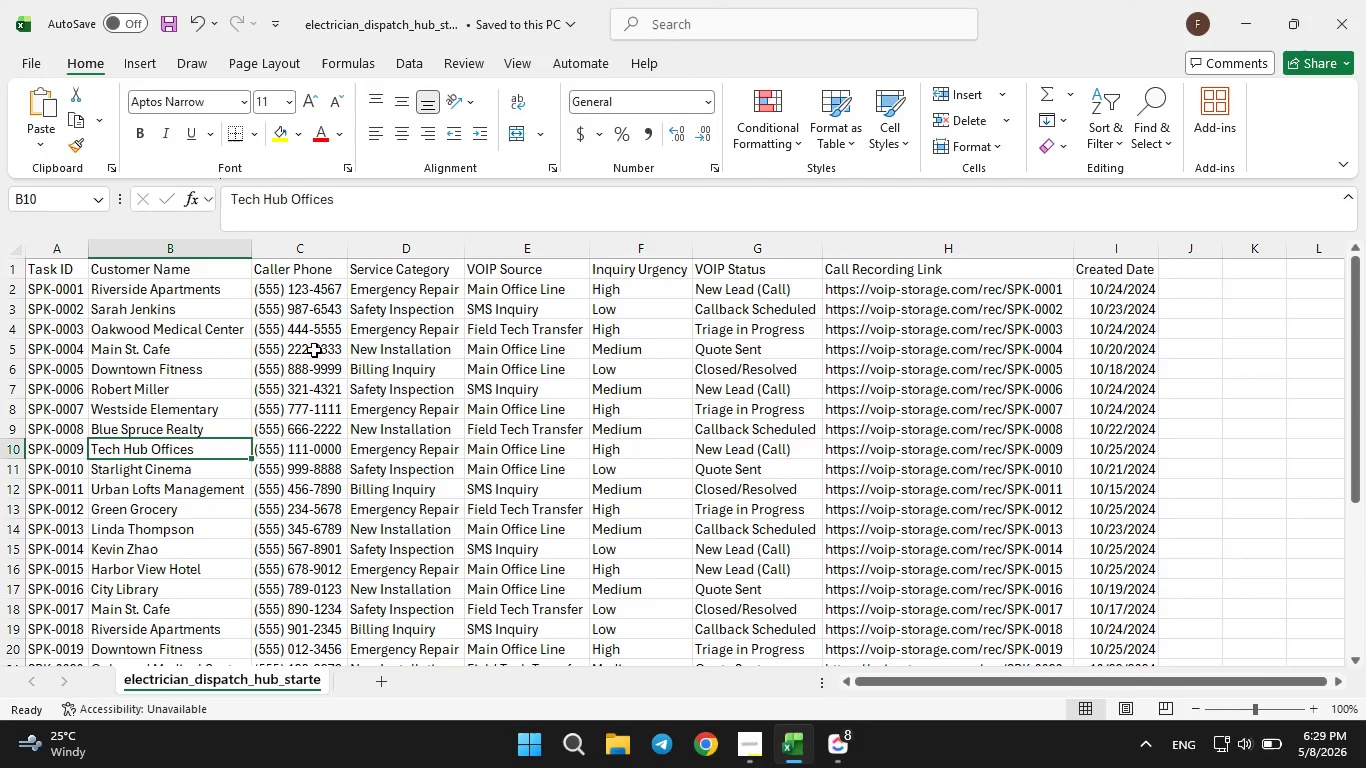 
left_click([827, 747])
 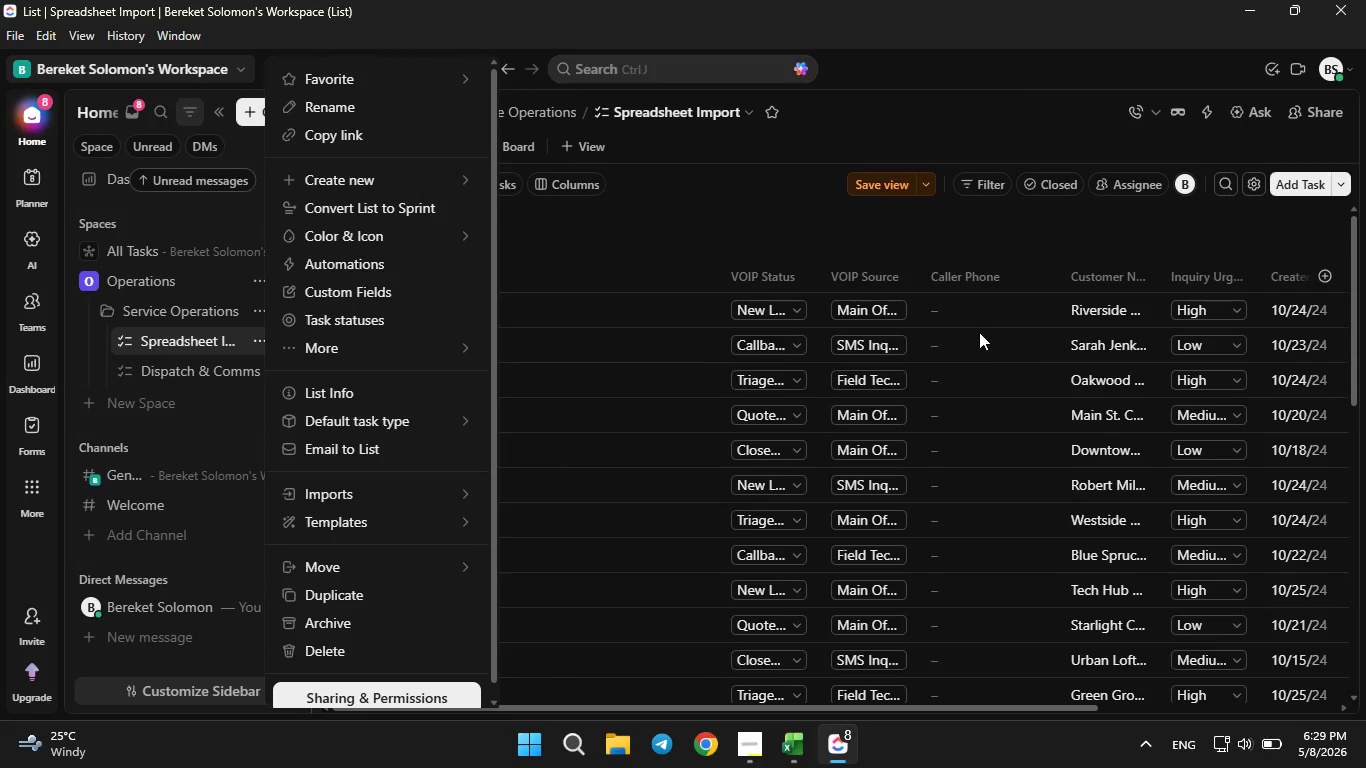 
left_click([969, 311])
 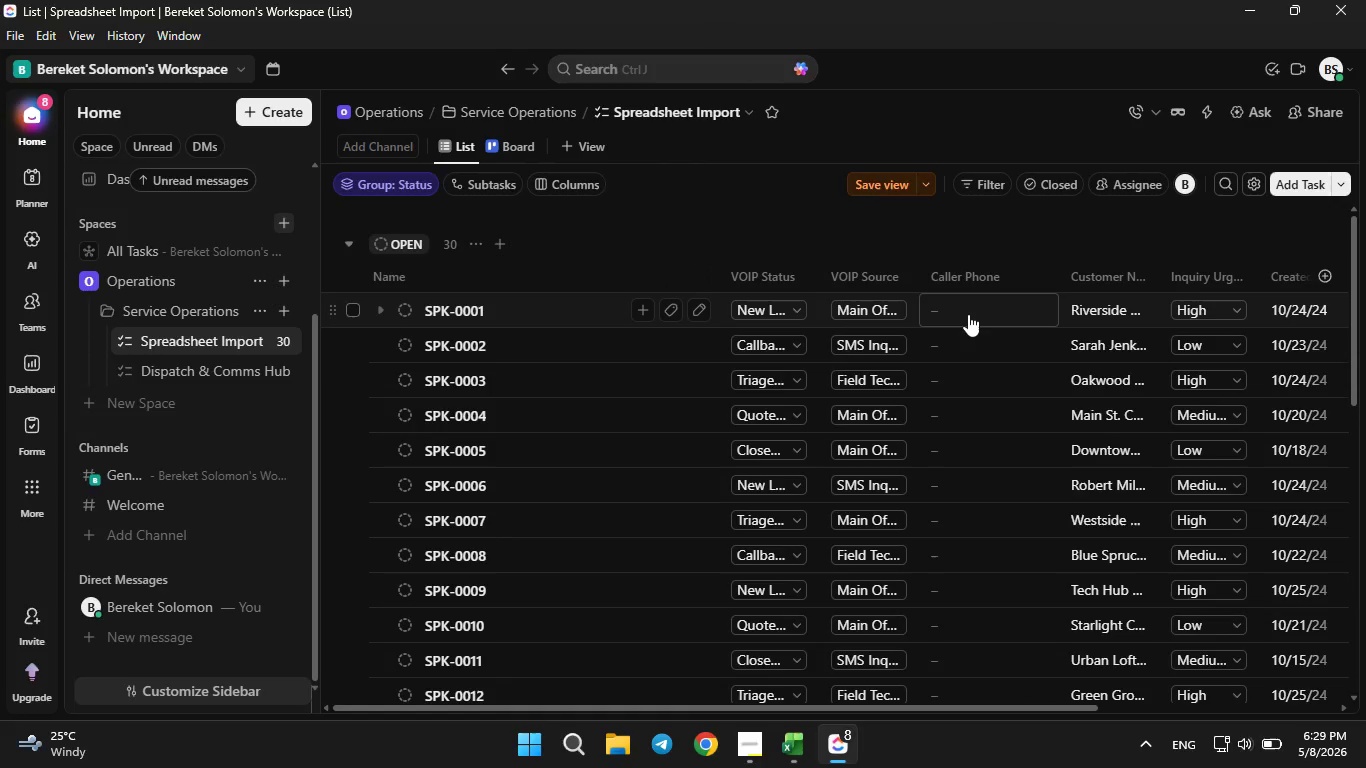 
left_click([968, 314])
 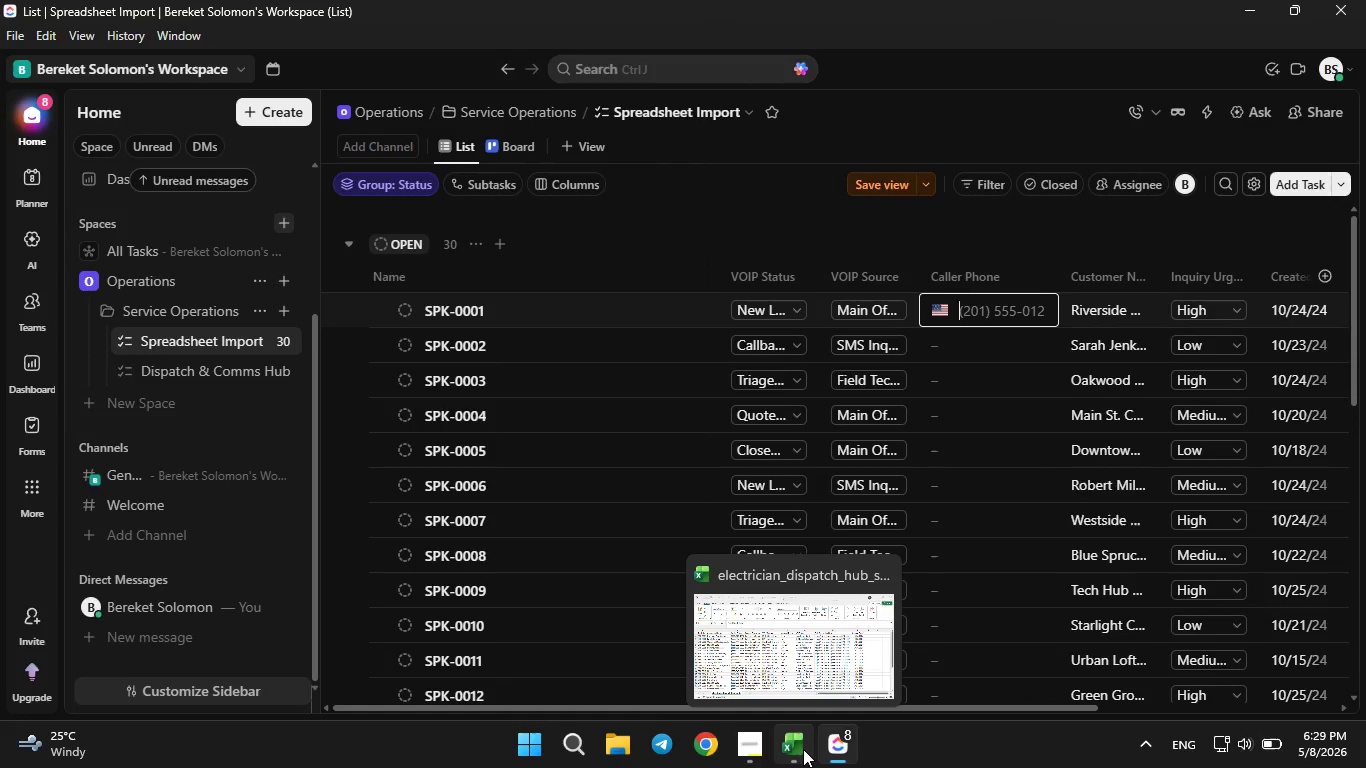 
left_click([803, 749])
 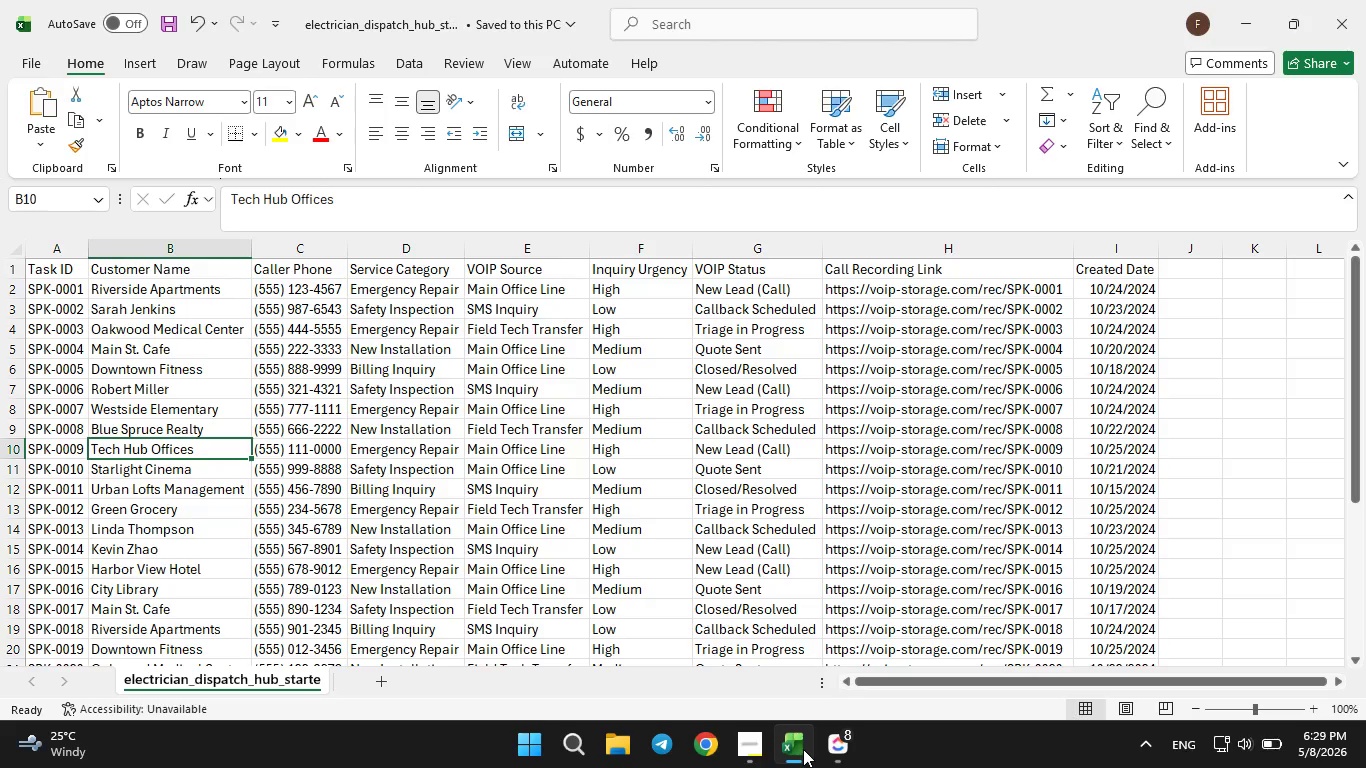 
left_click([803, 749])
 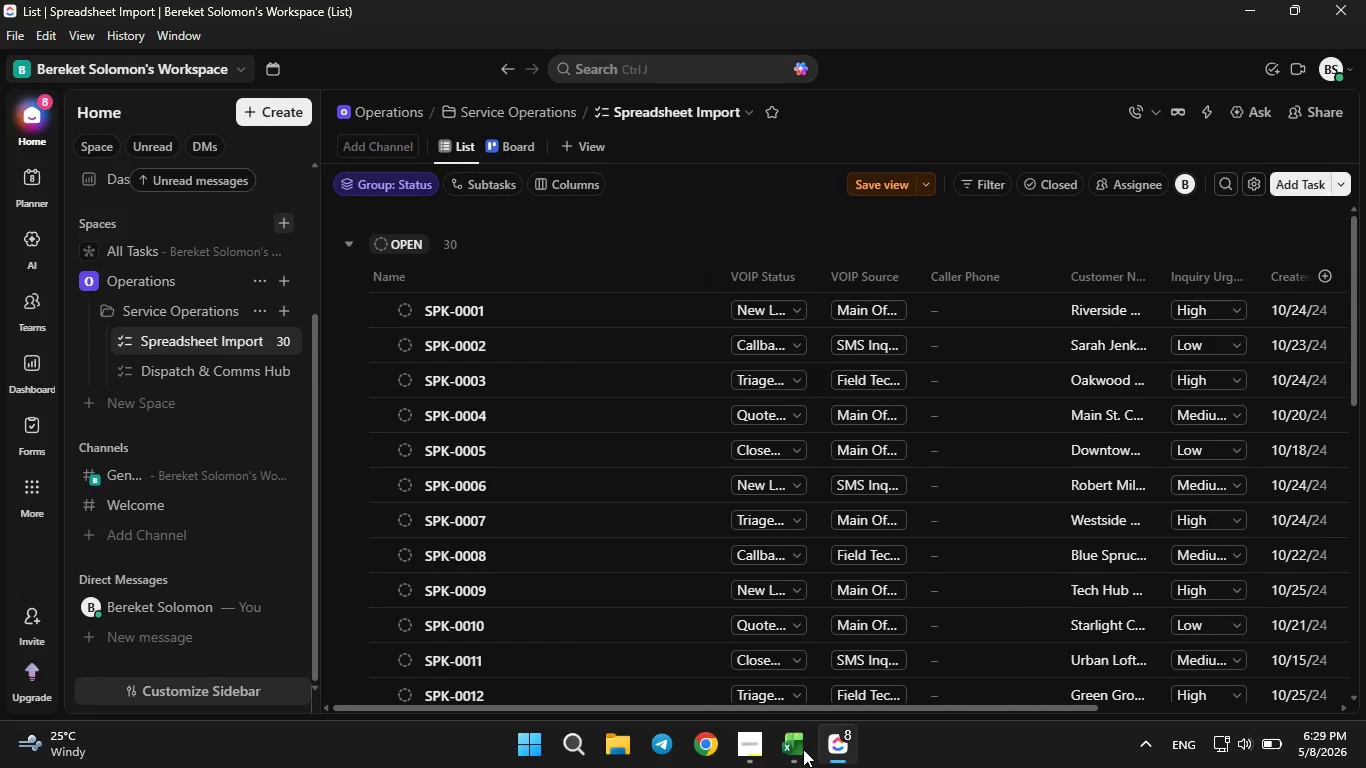 
left_click([803, 749])
 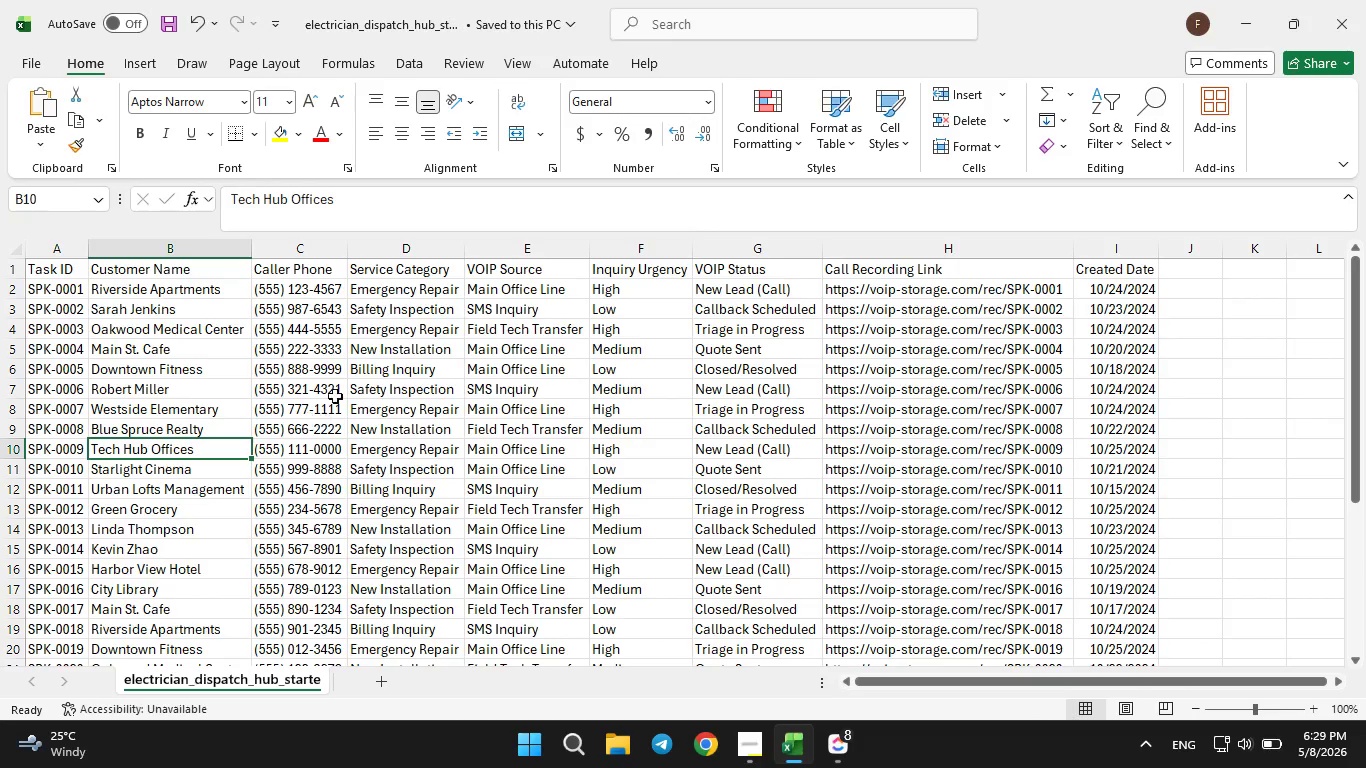 
scroll: coordinate [338, 460], scroll_direction: down, amount: 4.0
 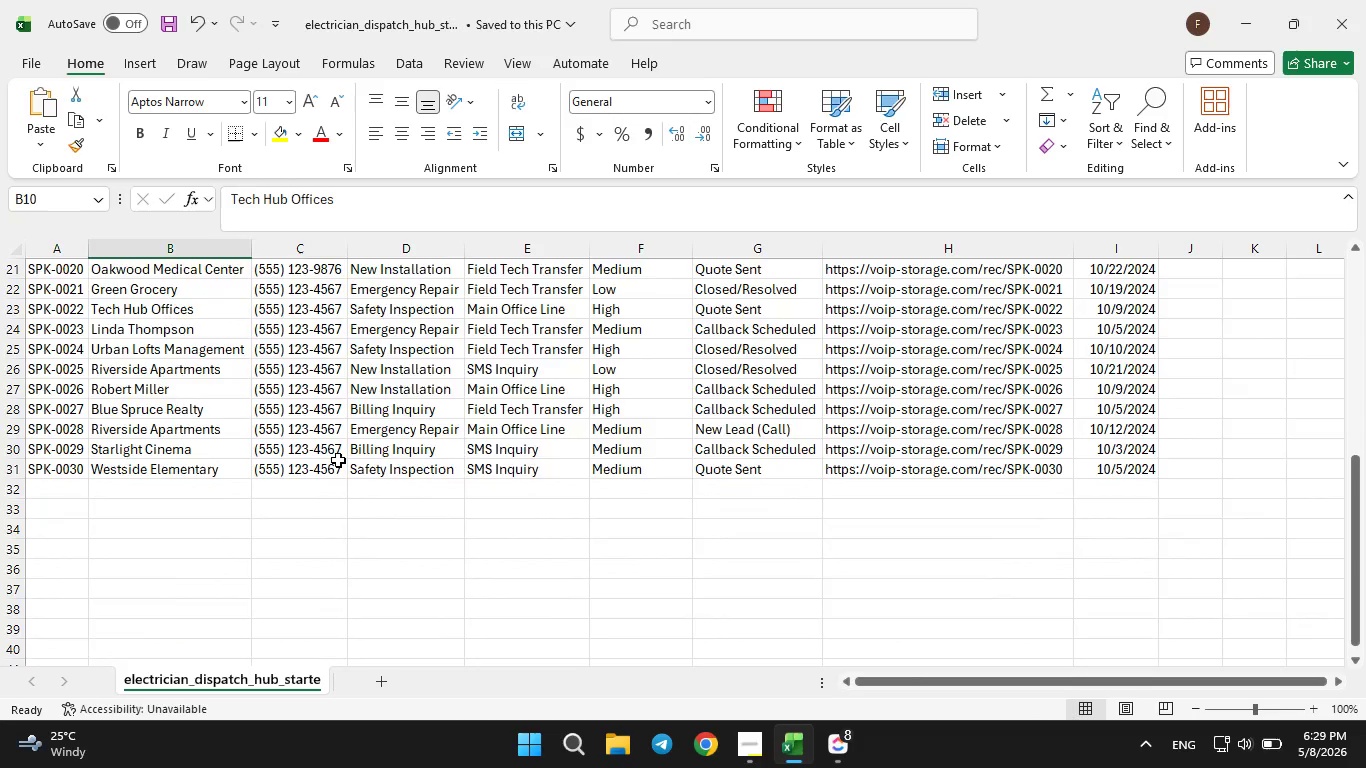 
scroll: coordinate [338, 460], scroll_direction: up, amount: 6.0
 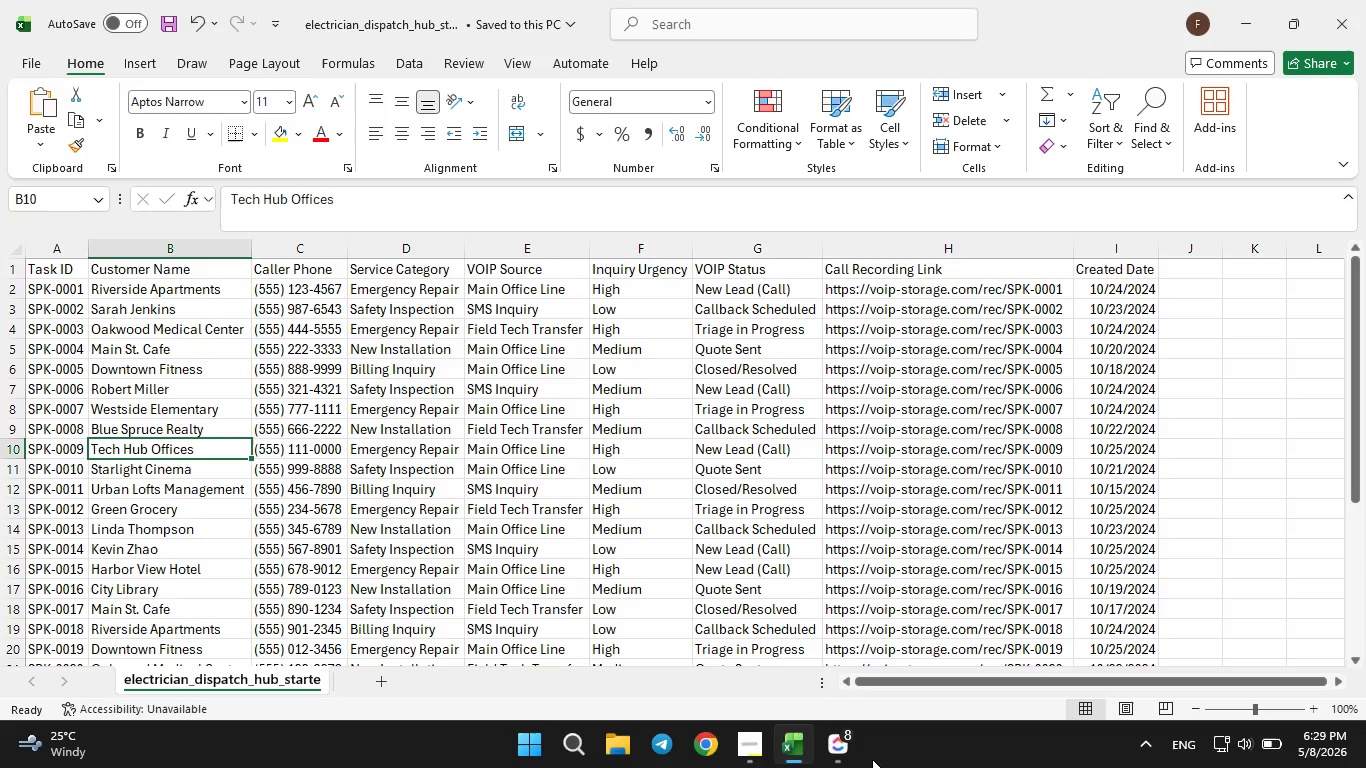 
left_click([820, 763])
 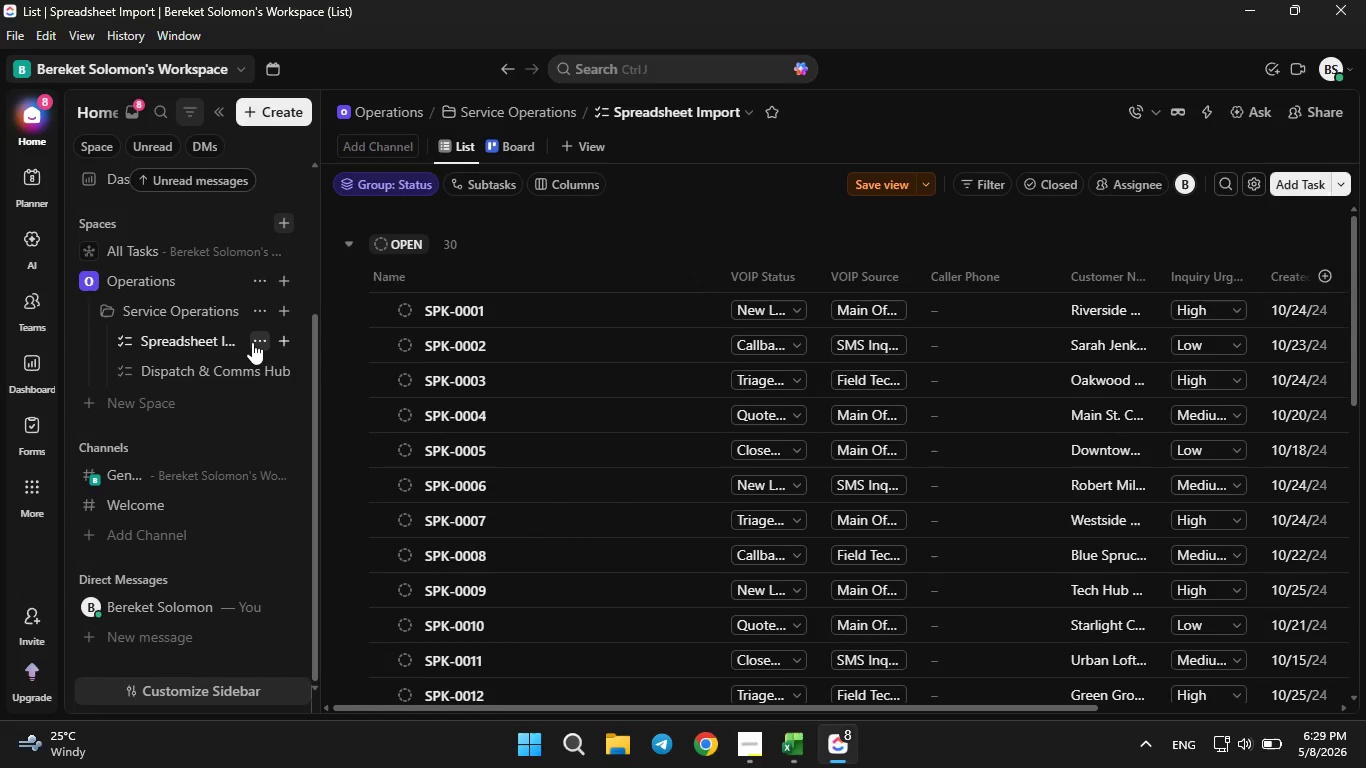 
left_click([252, 340])
 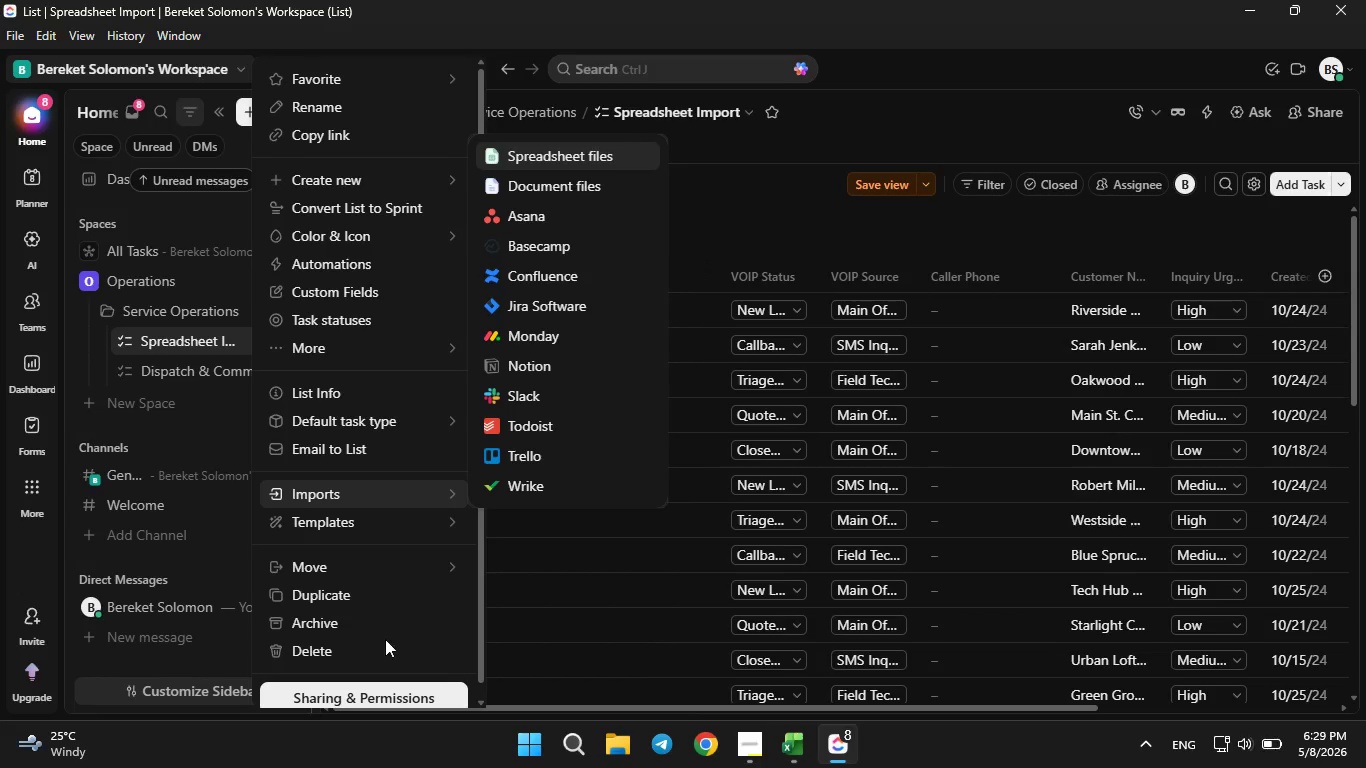 
left_click([383, 645])
 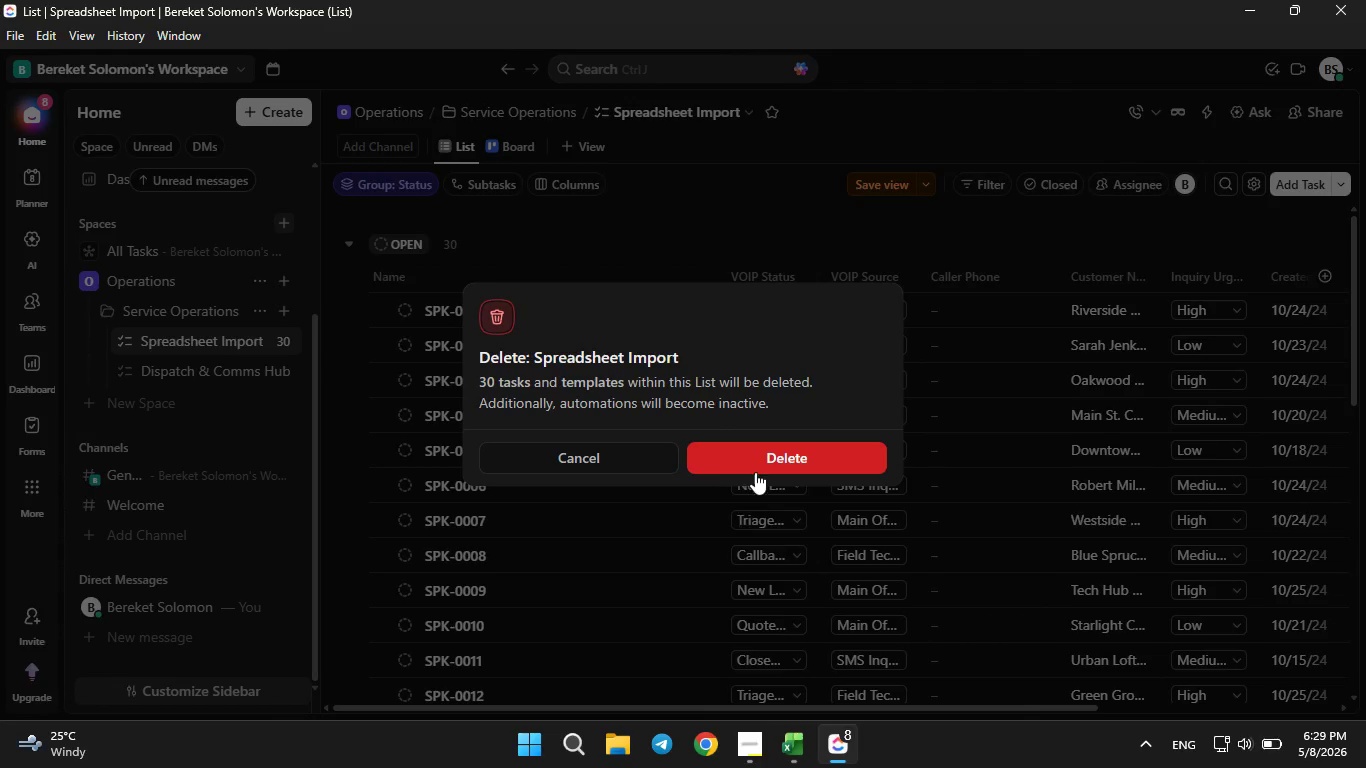 
left_click([755, 472])
 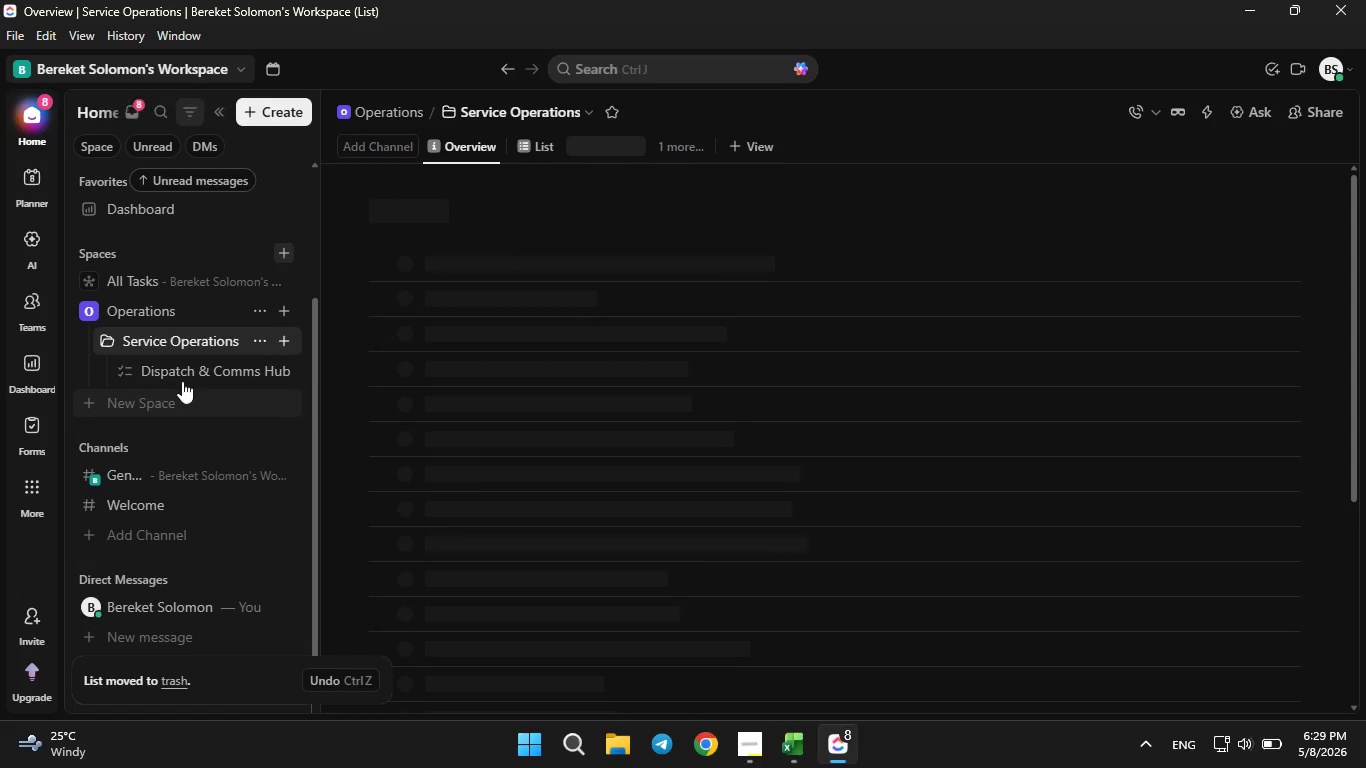 
wait(6.08)
 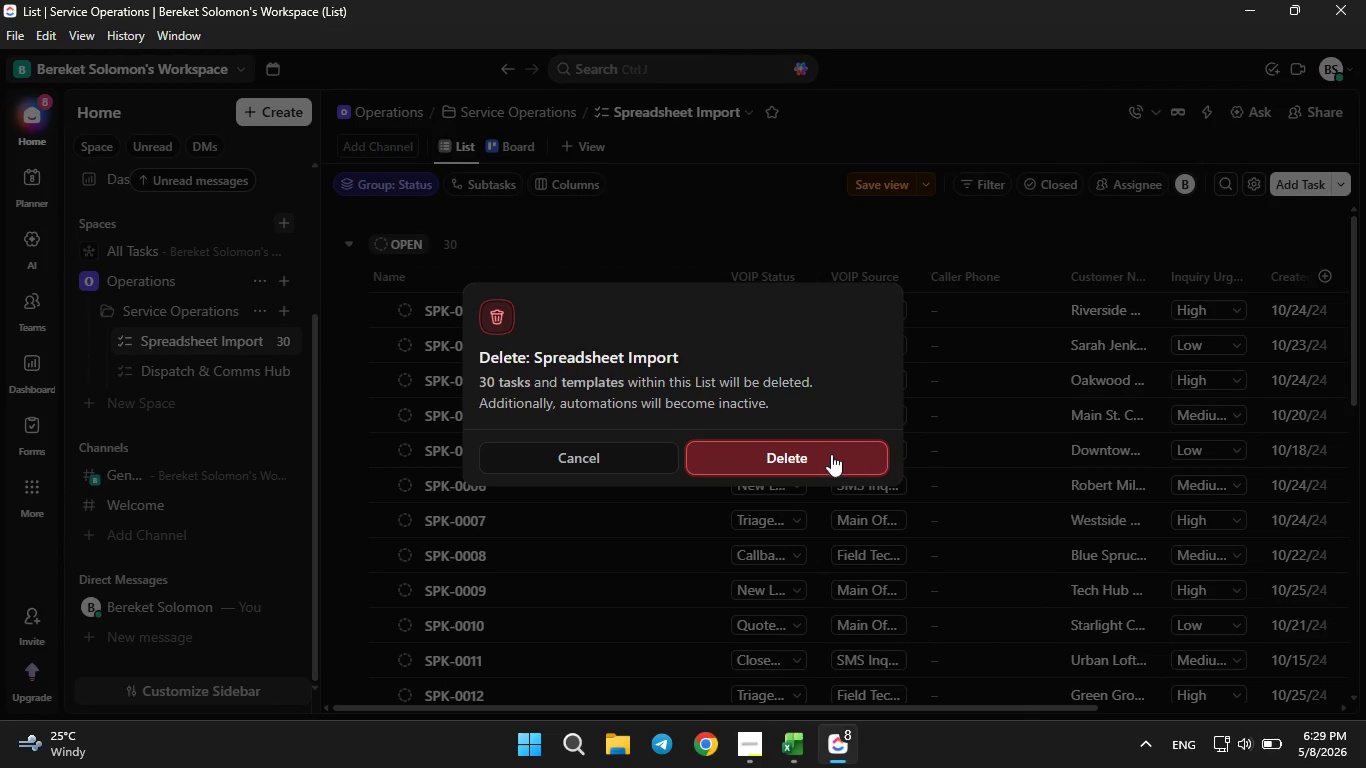 
left_click([261, 376])
 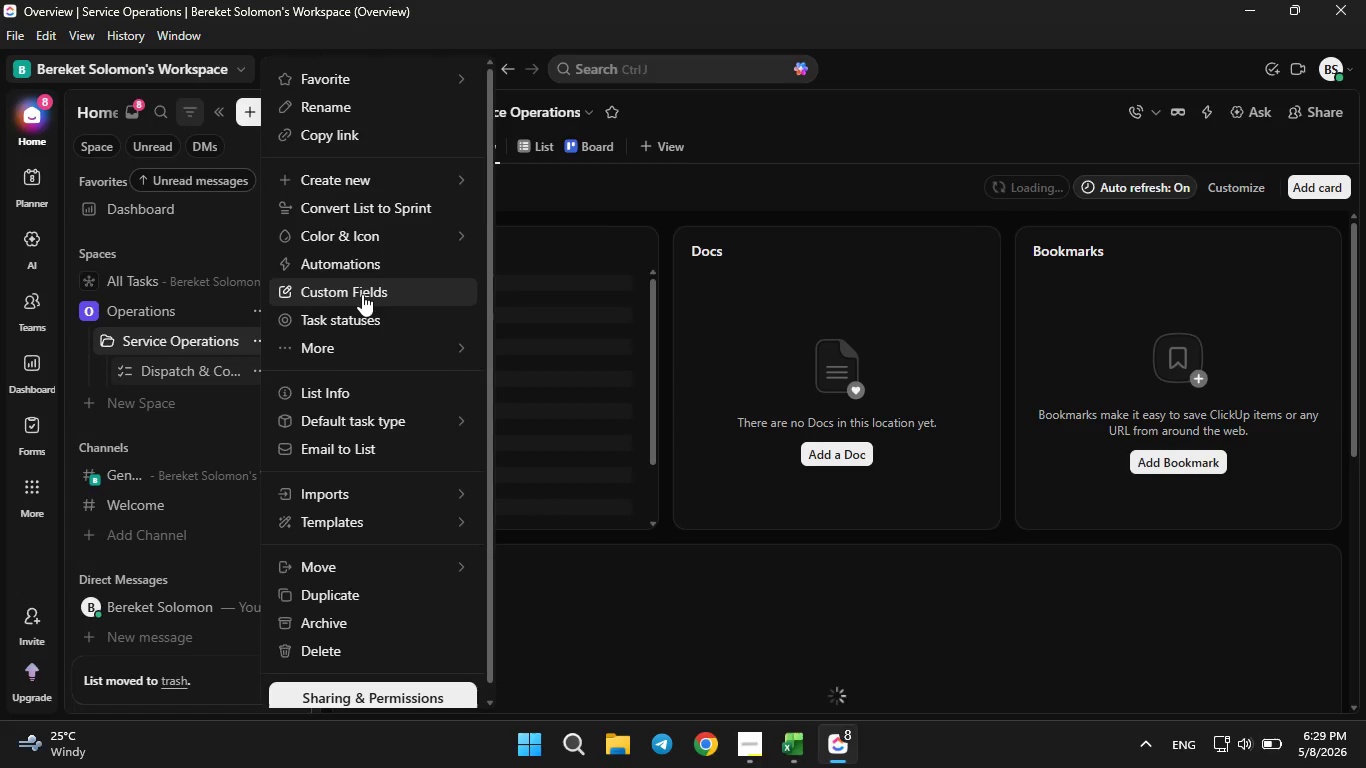 
left_click([362, 294])
 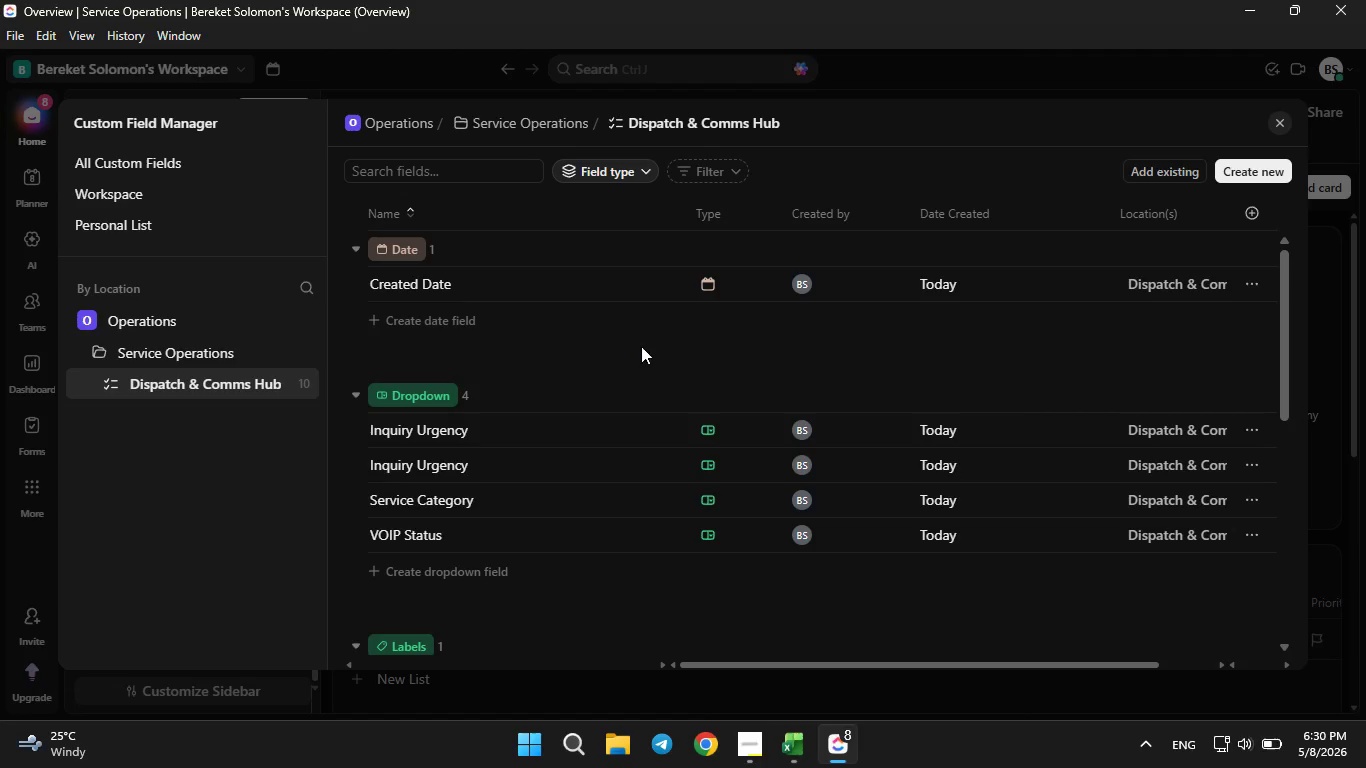 
scroll: coordinate [941, 488], scroll_direction: down, amount: 6.0
 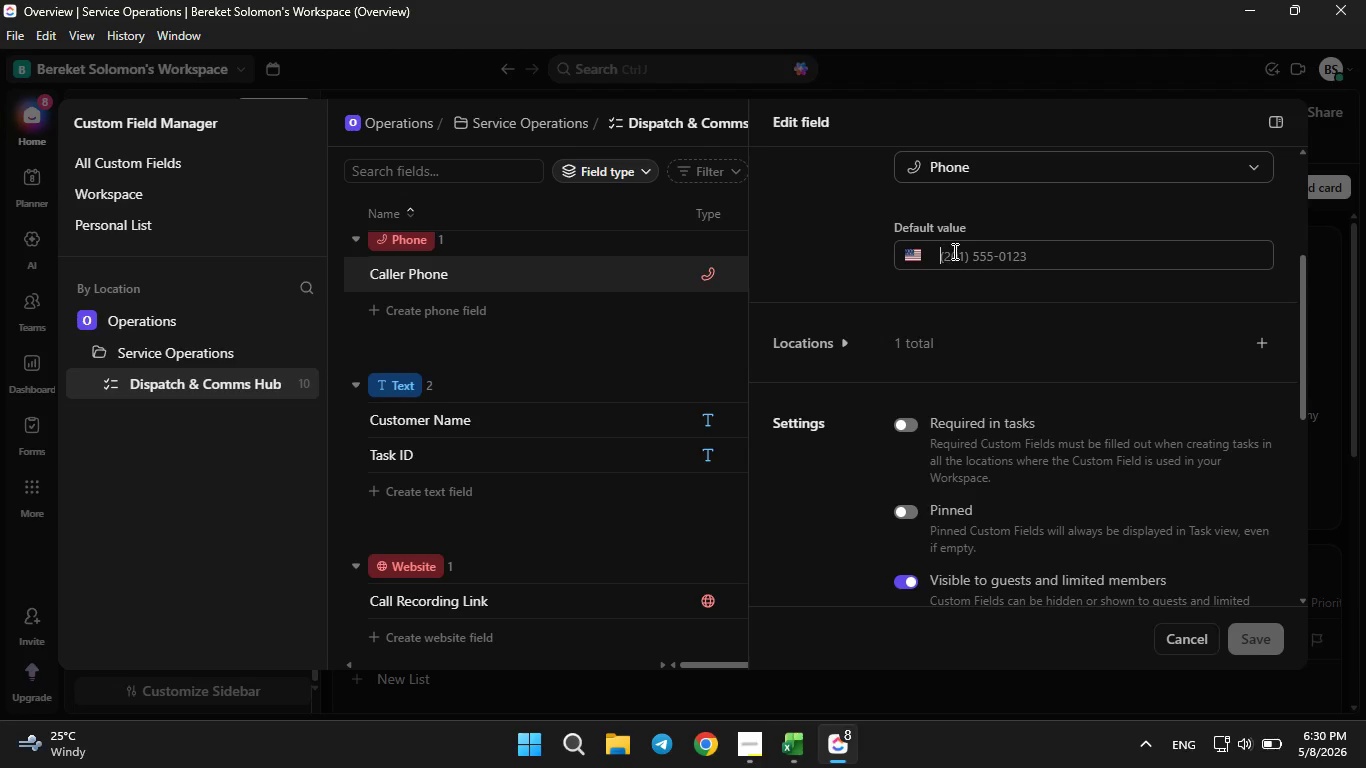 
left_click([953, 250])
 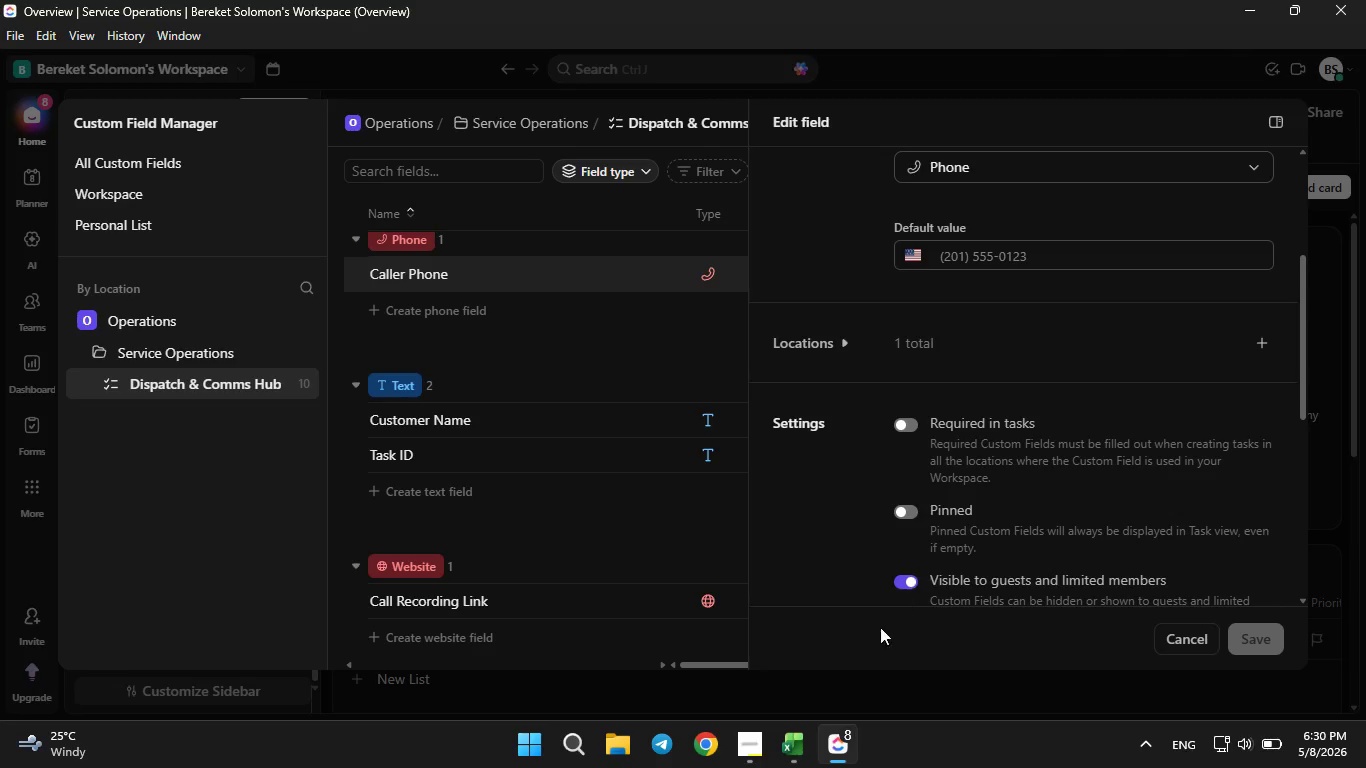 
left_click([789, 760])
 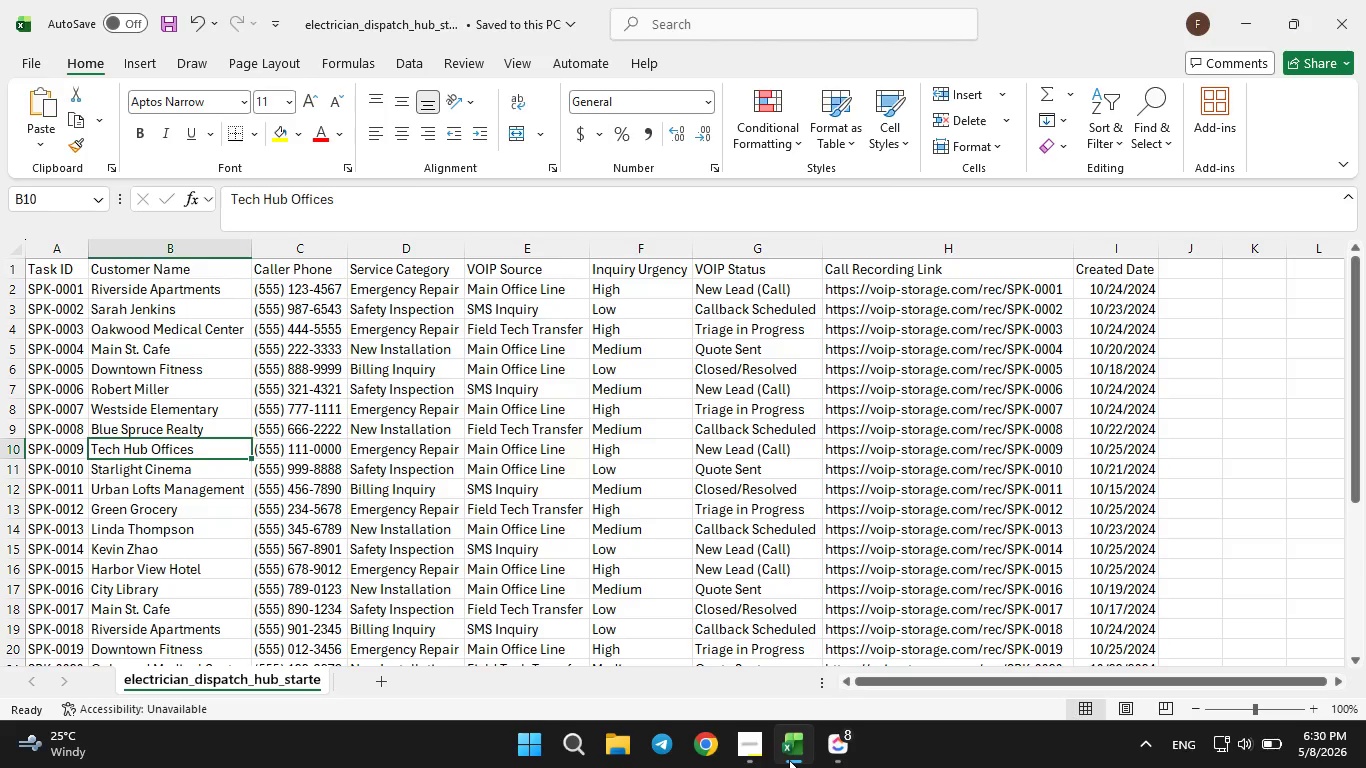 
left_click([789, 760])
 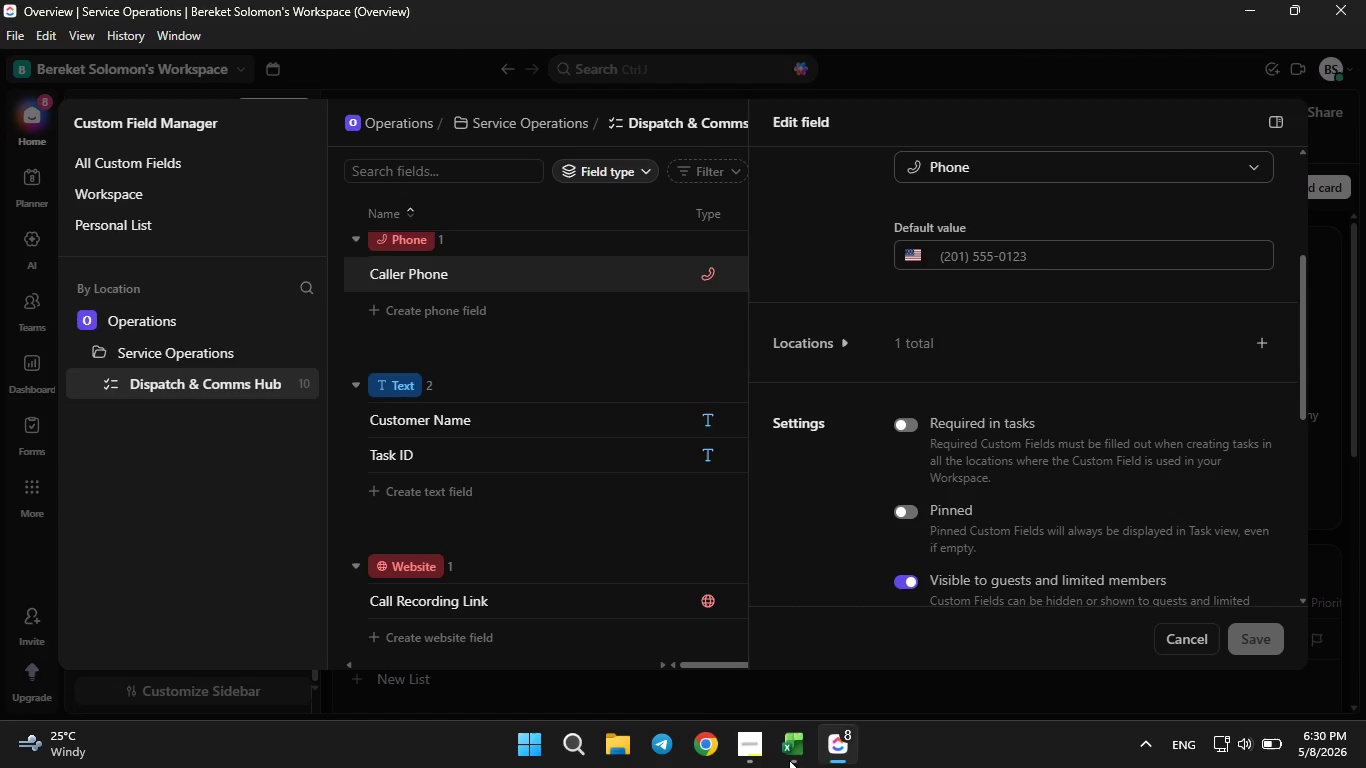 
double_click([789, 760])
 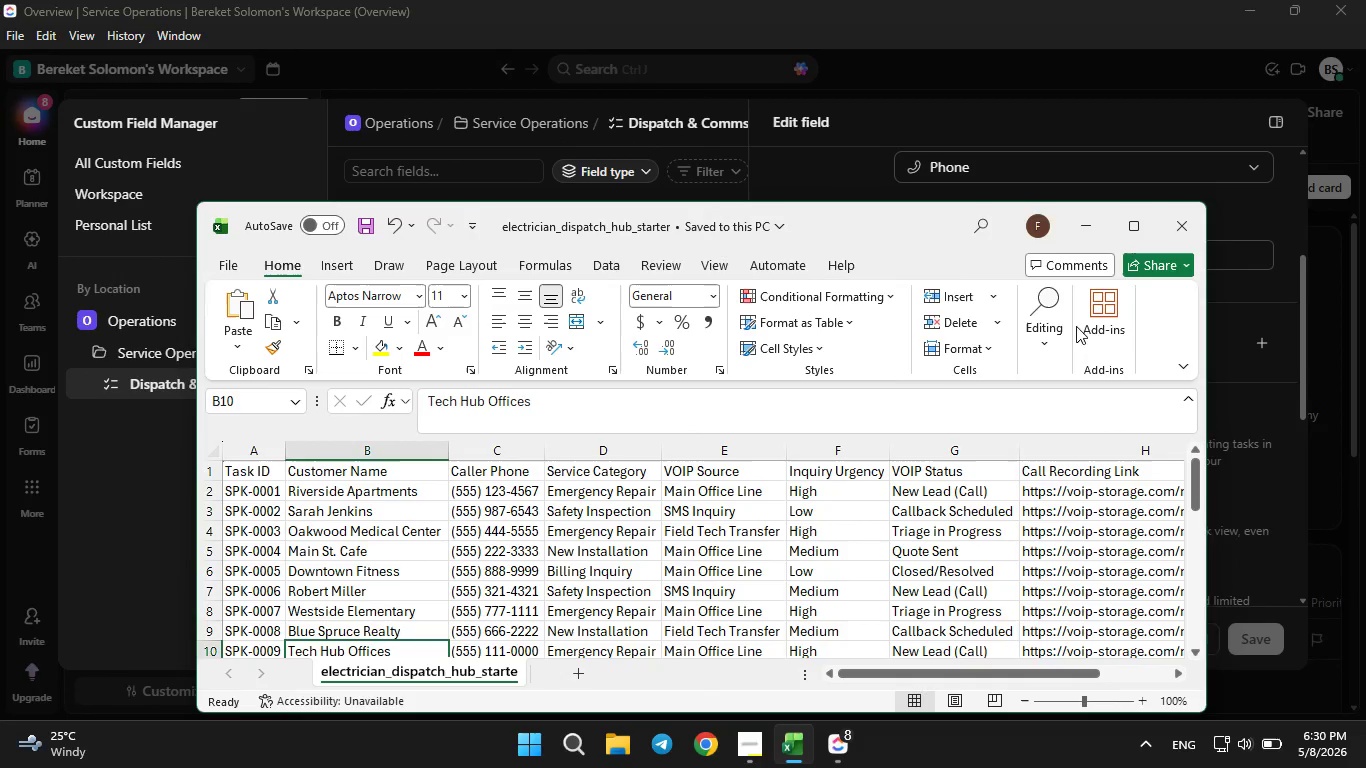 
left_click([1147, 222])
 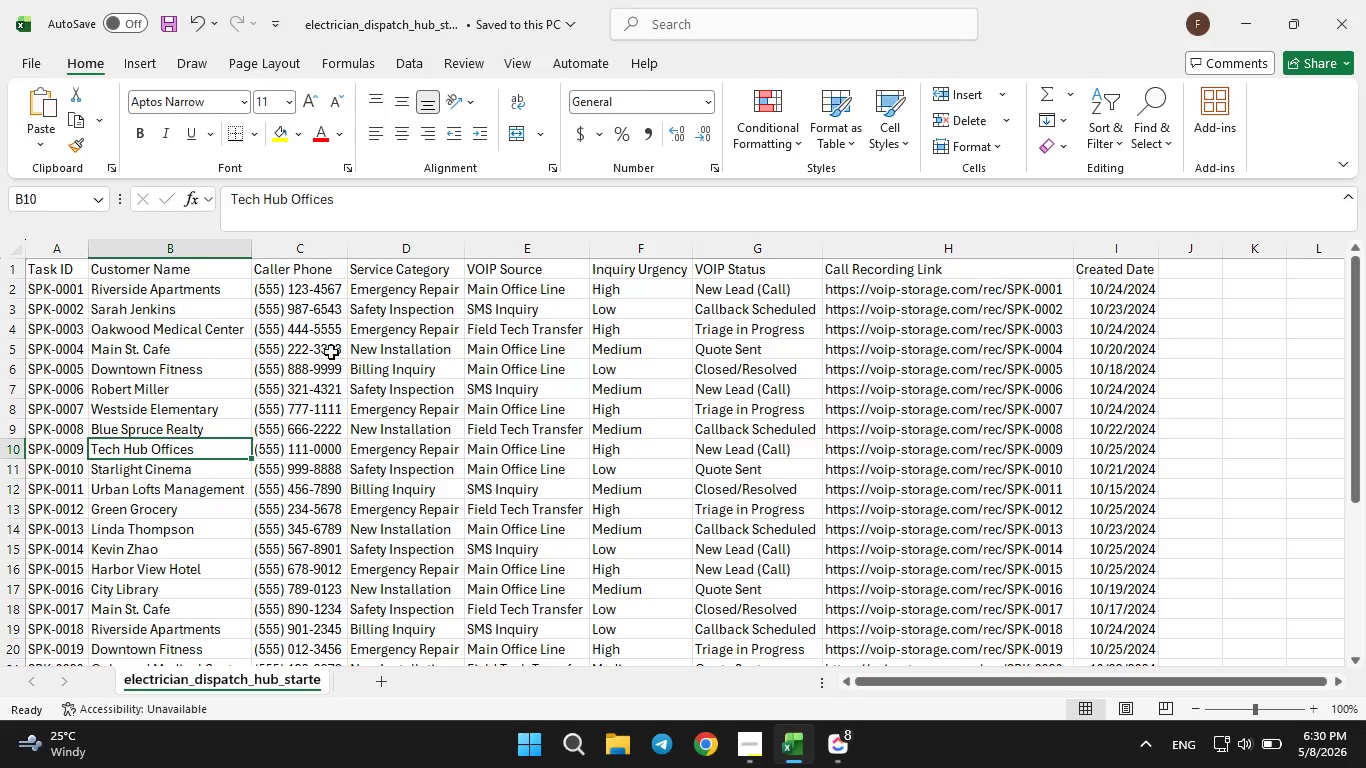 
wait(6.69)
 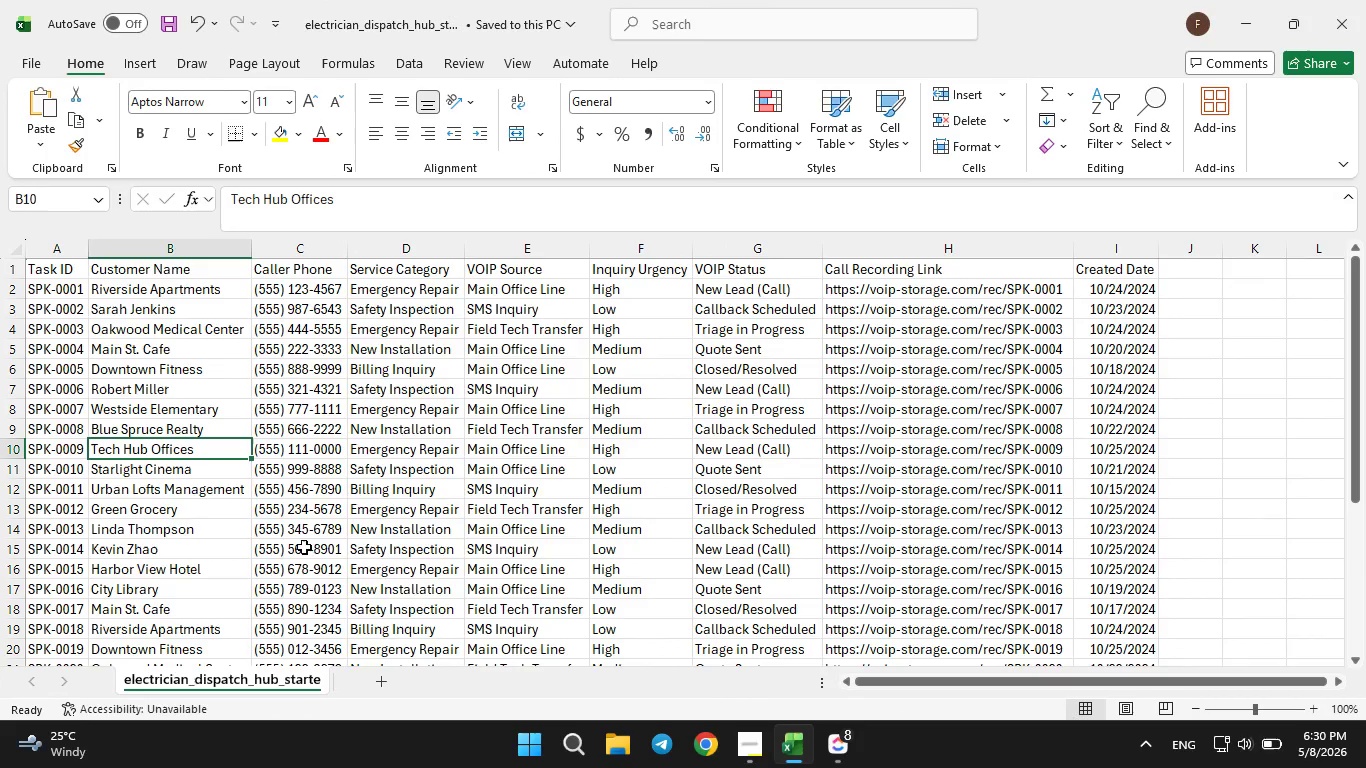 
scroll: coordinate [309, 549], scroll_direction: down, amount: 3.0
 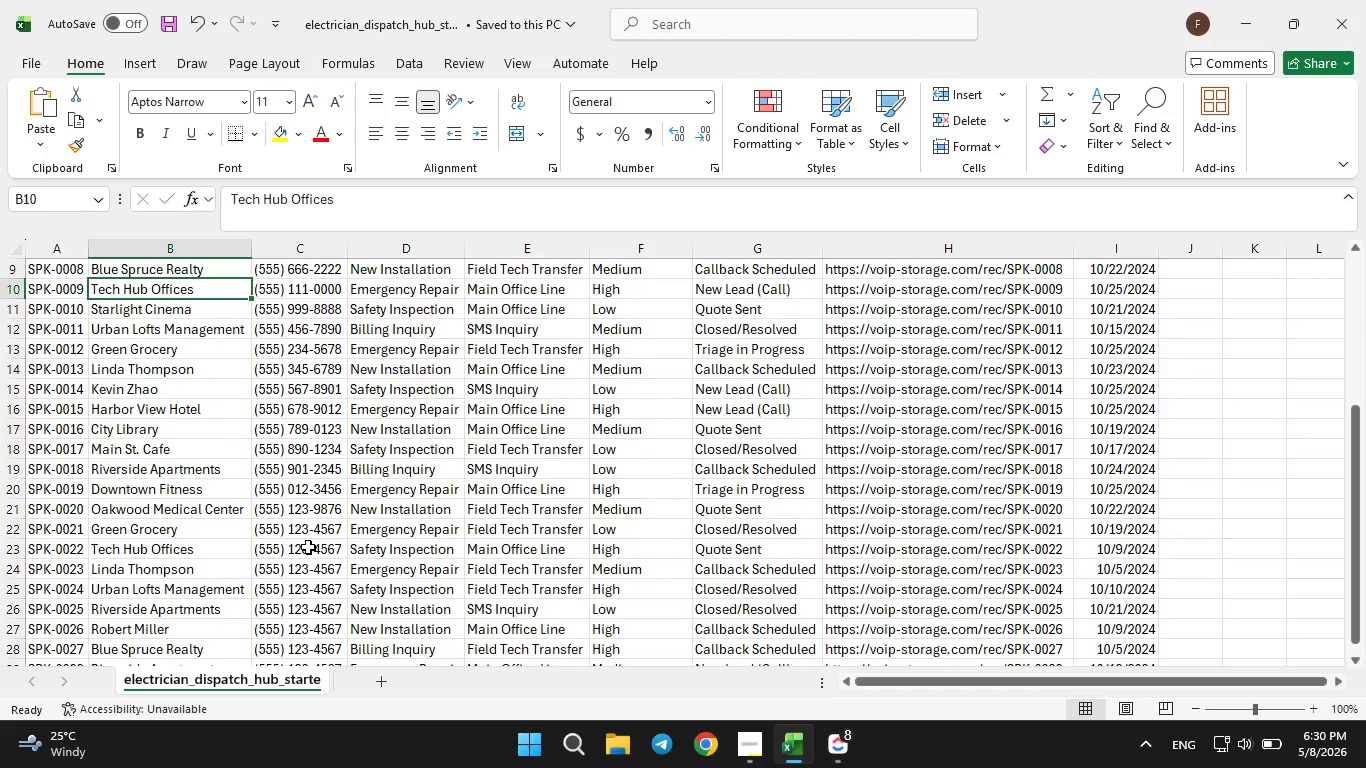 
scroll: coordinate [308, 547], scroll_direction: up, amount: 6.0
 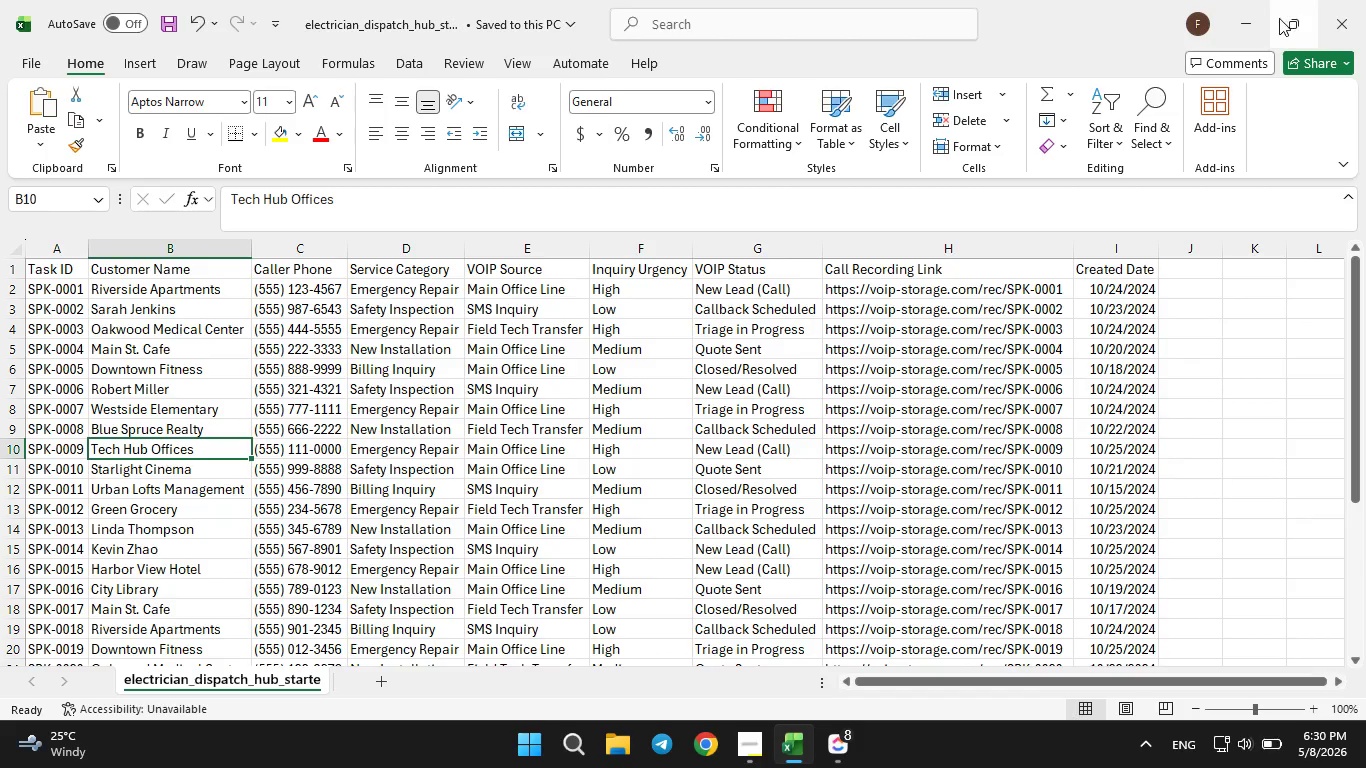 
left_click([1259, 17])
 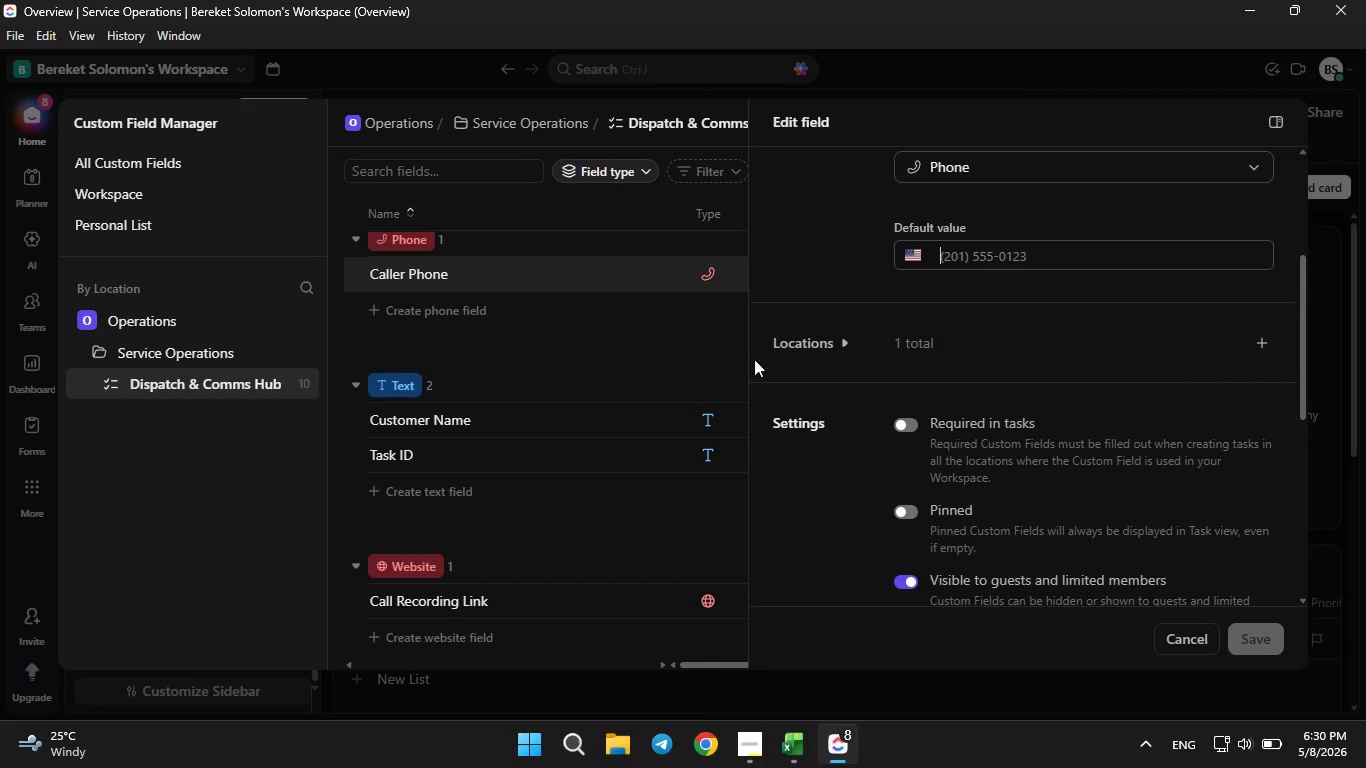 
left_click([720, 344])
 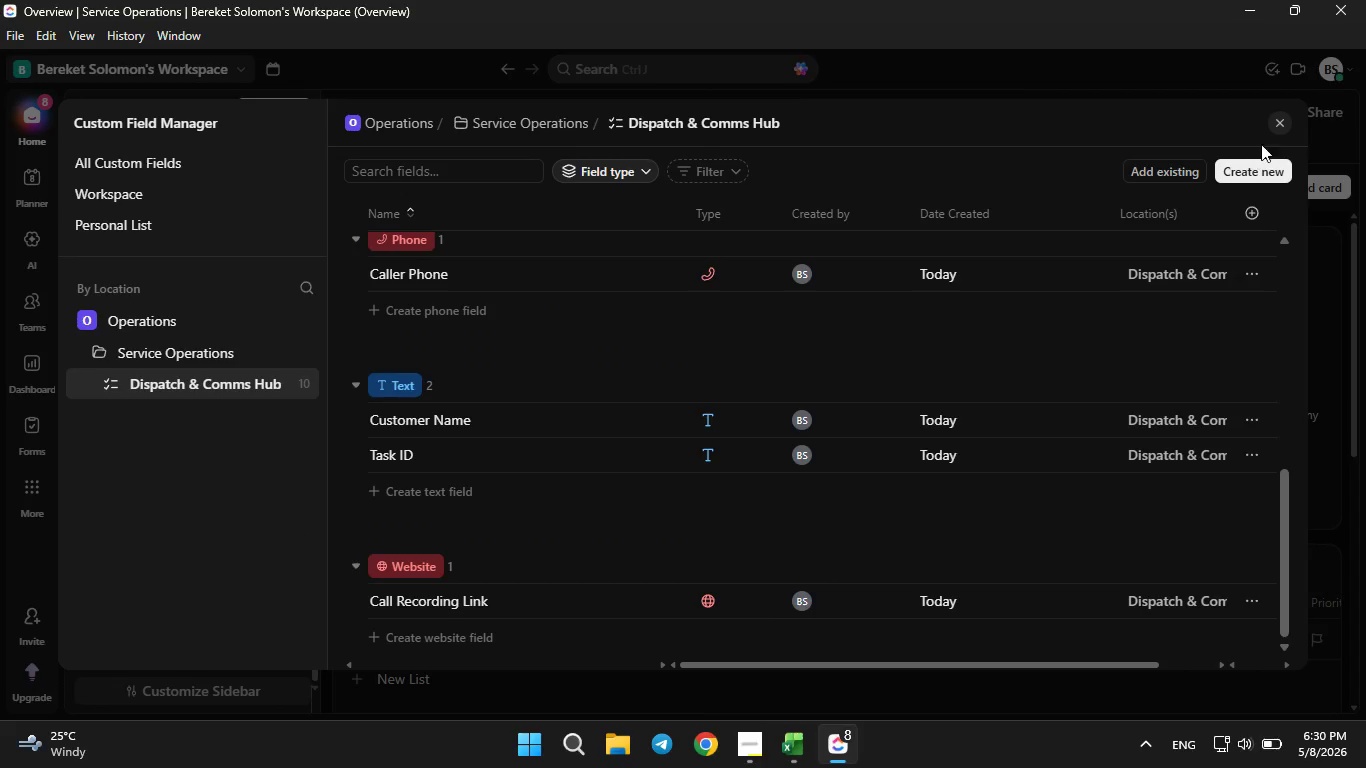 
left_click([1273, 129])
 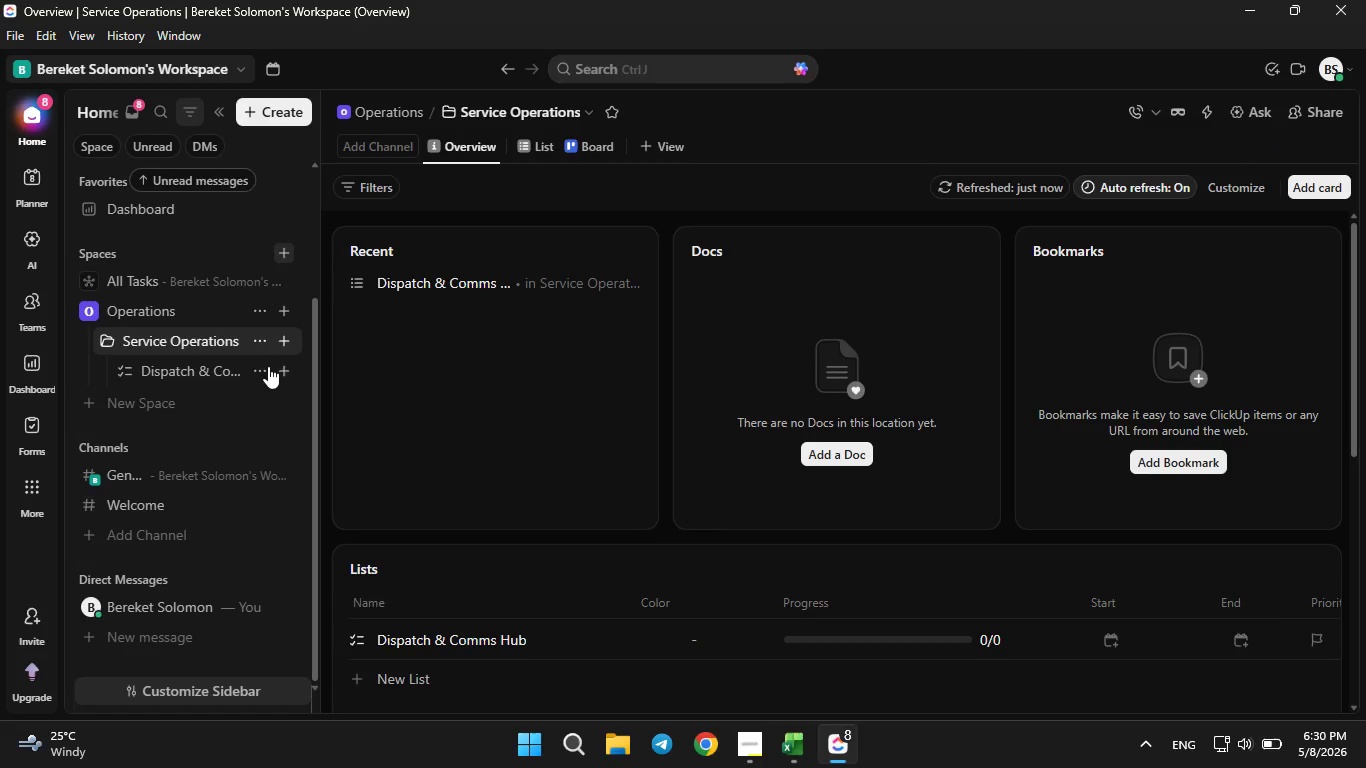 
double_click([260, 373])
 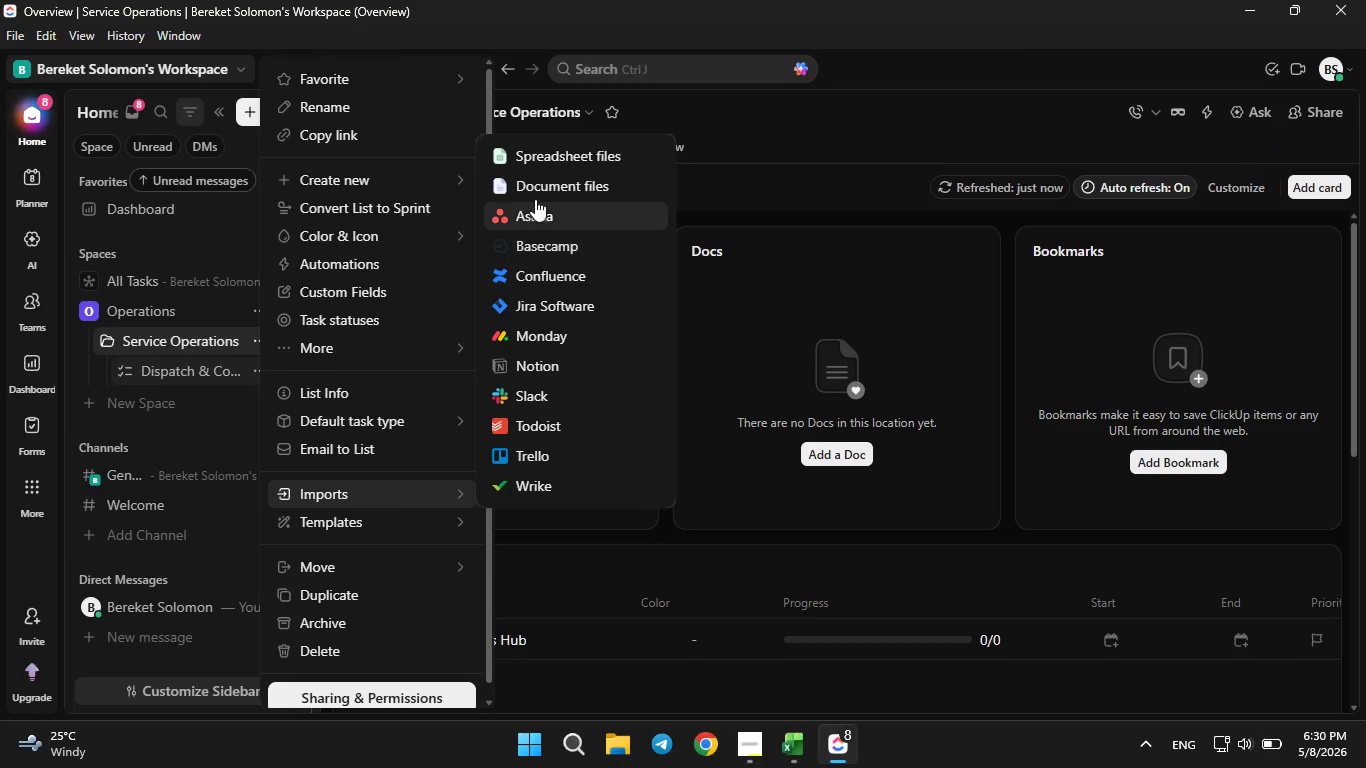 
wait(10.05)
 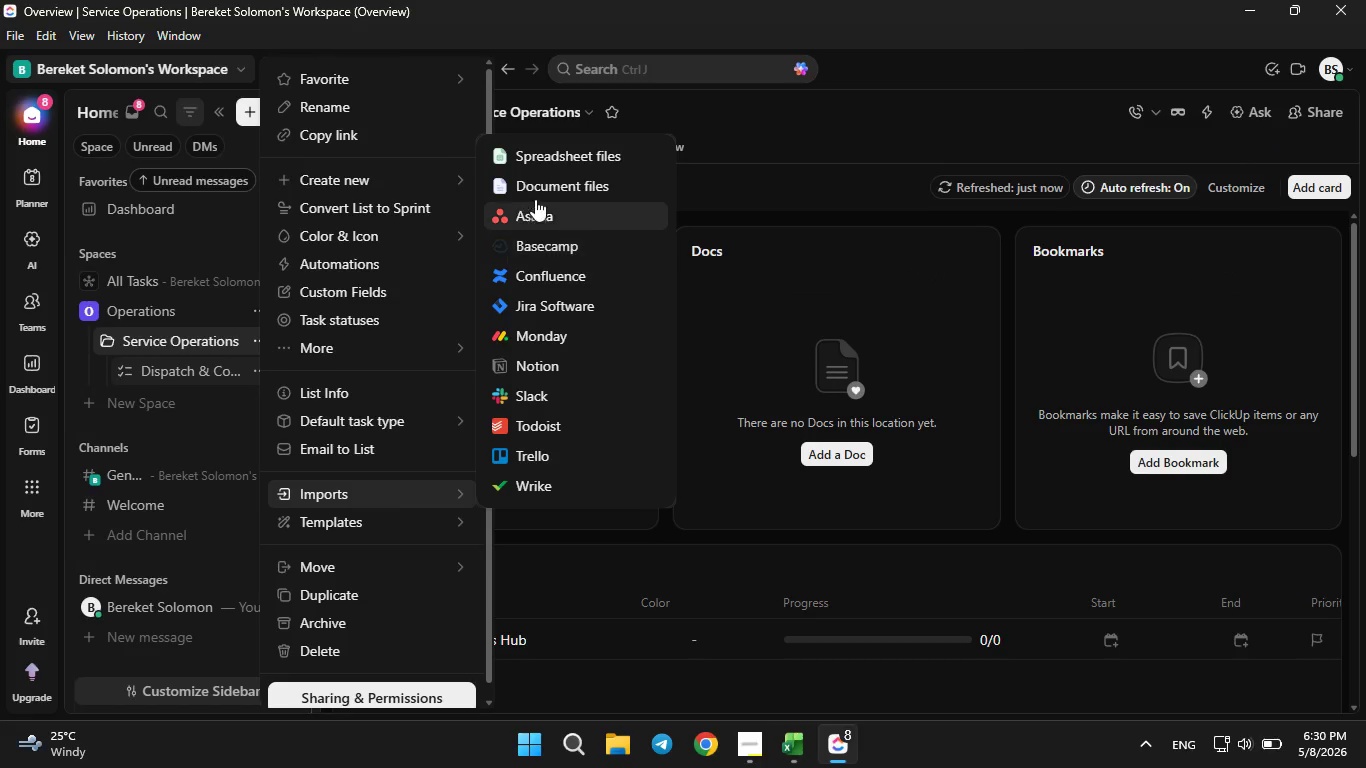 
left_click([619, 451])
 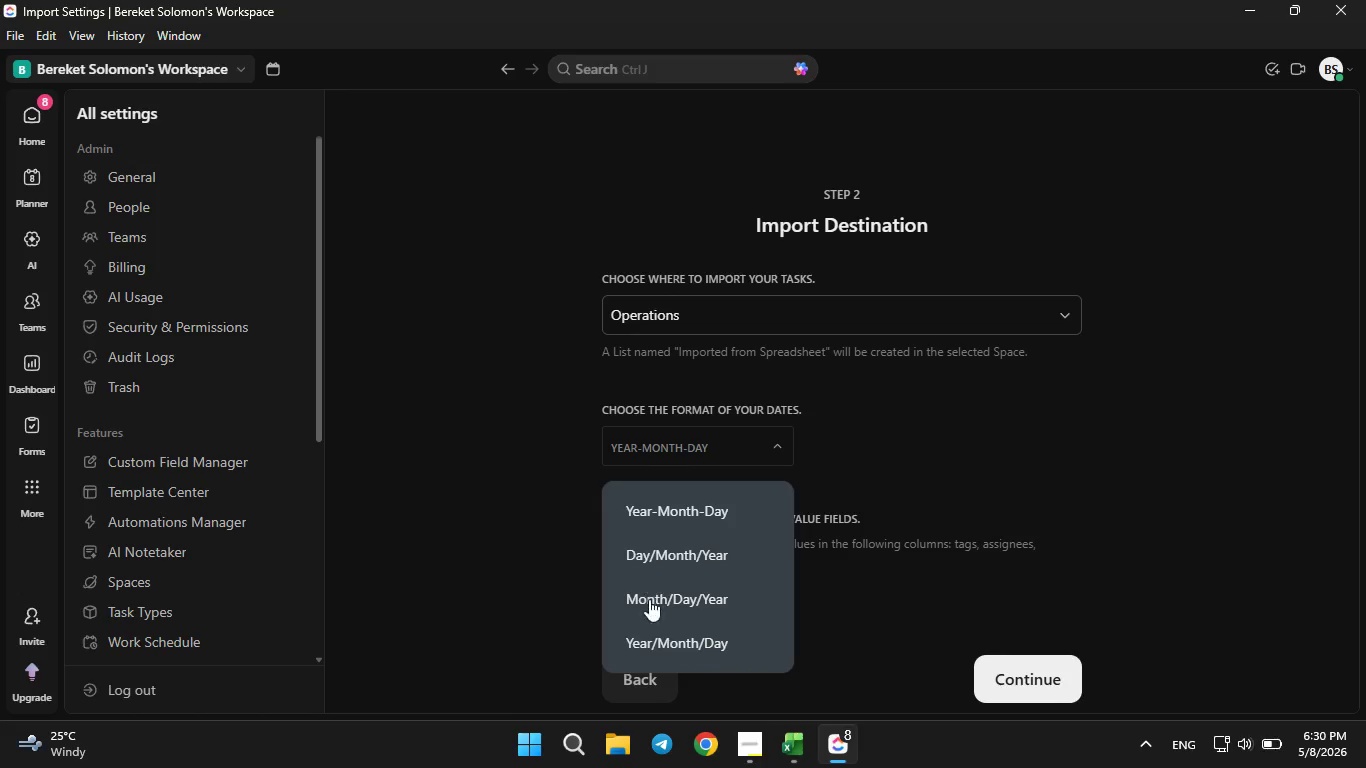 
left_click([649, 599])
 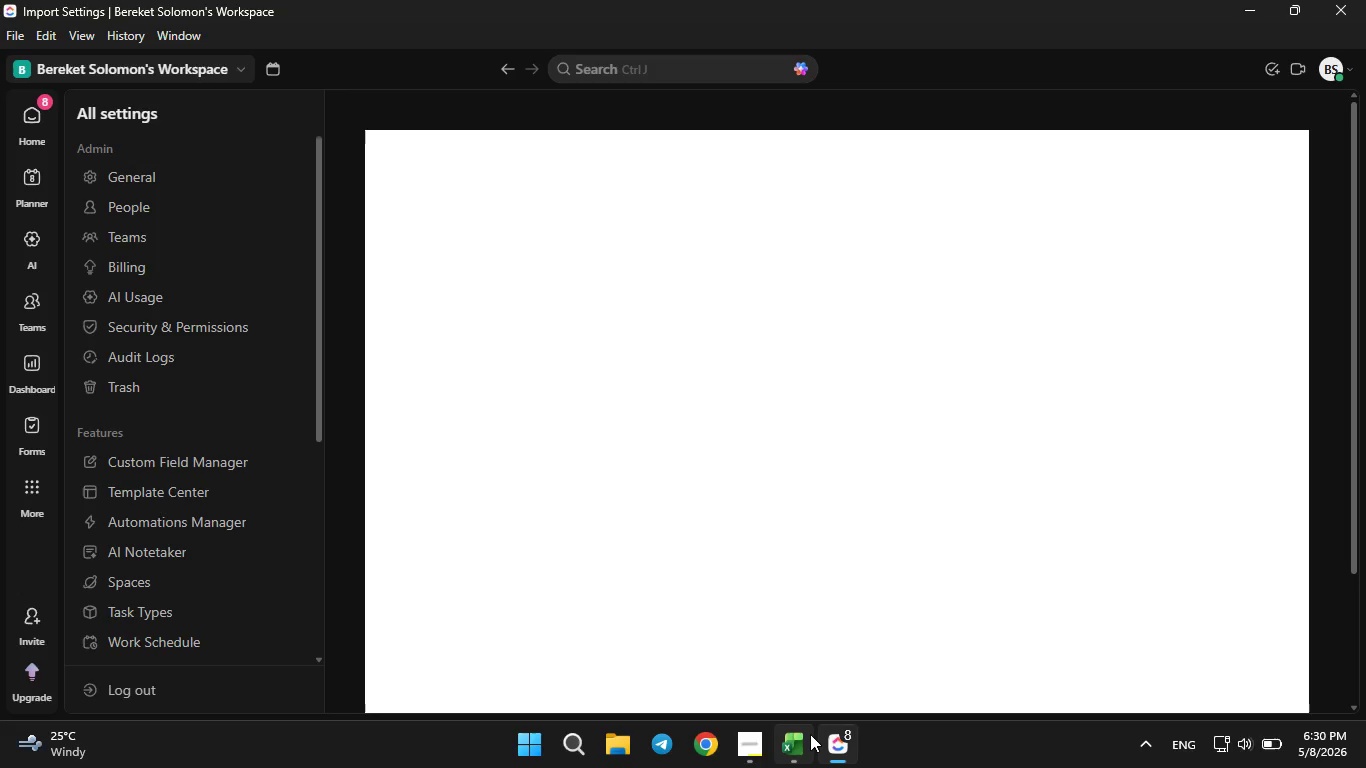 
wait(5.02)
 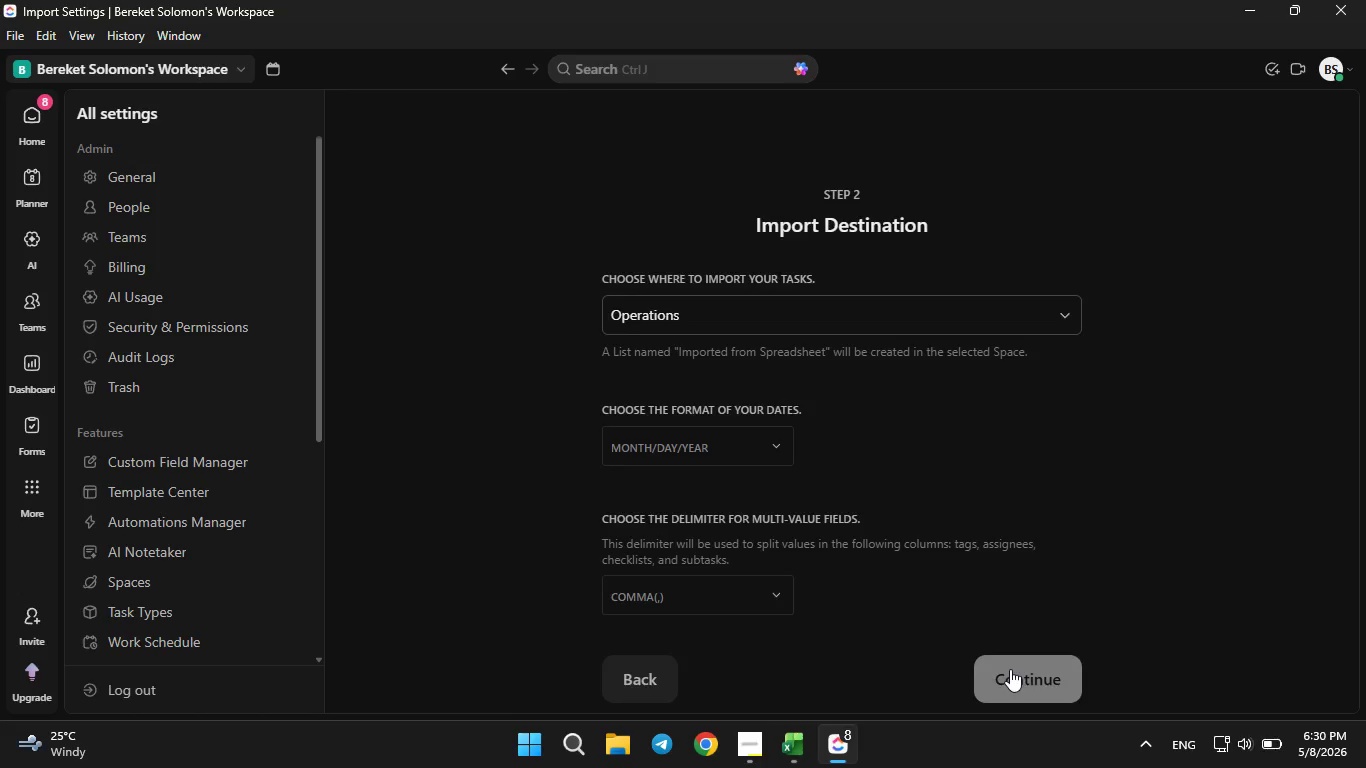 
left_click([803, 746])
 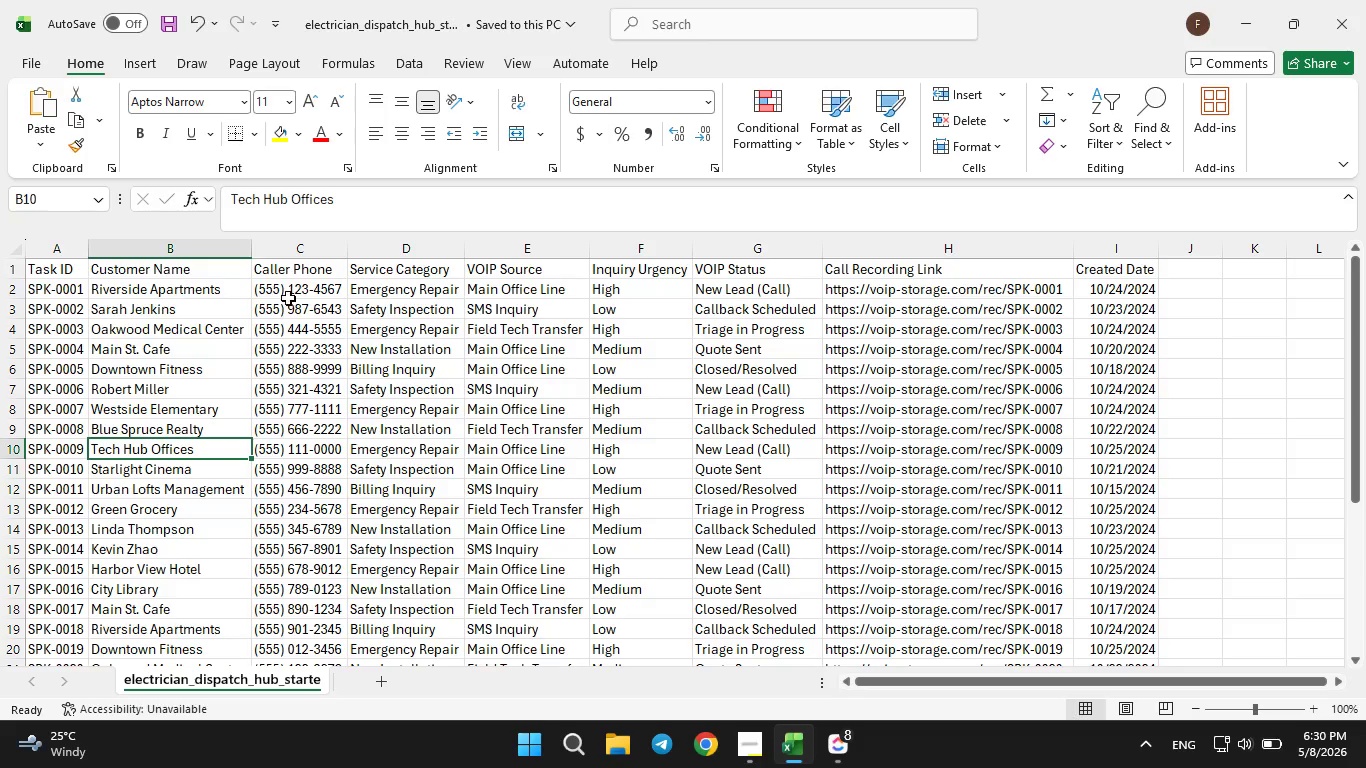 
left_click([284, 293])
 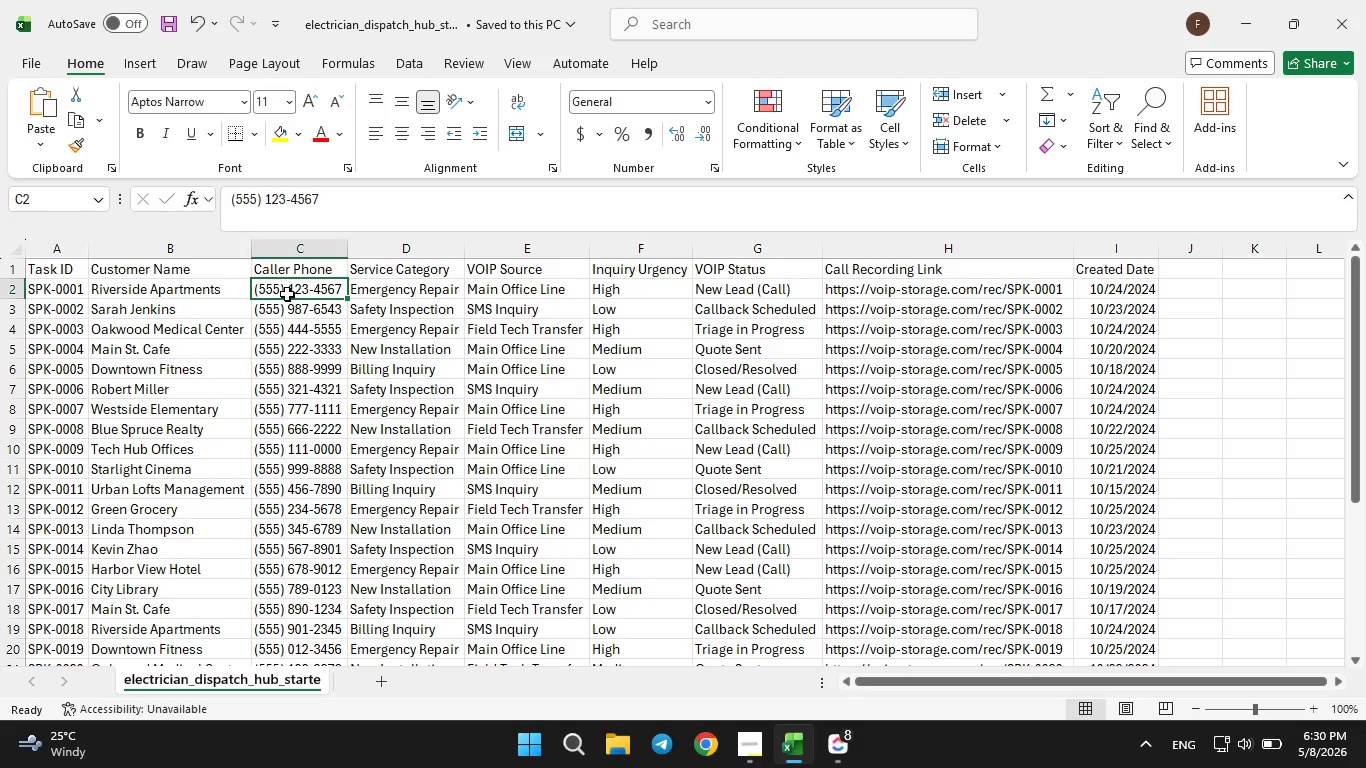 
left_click([287, 294])
 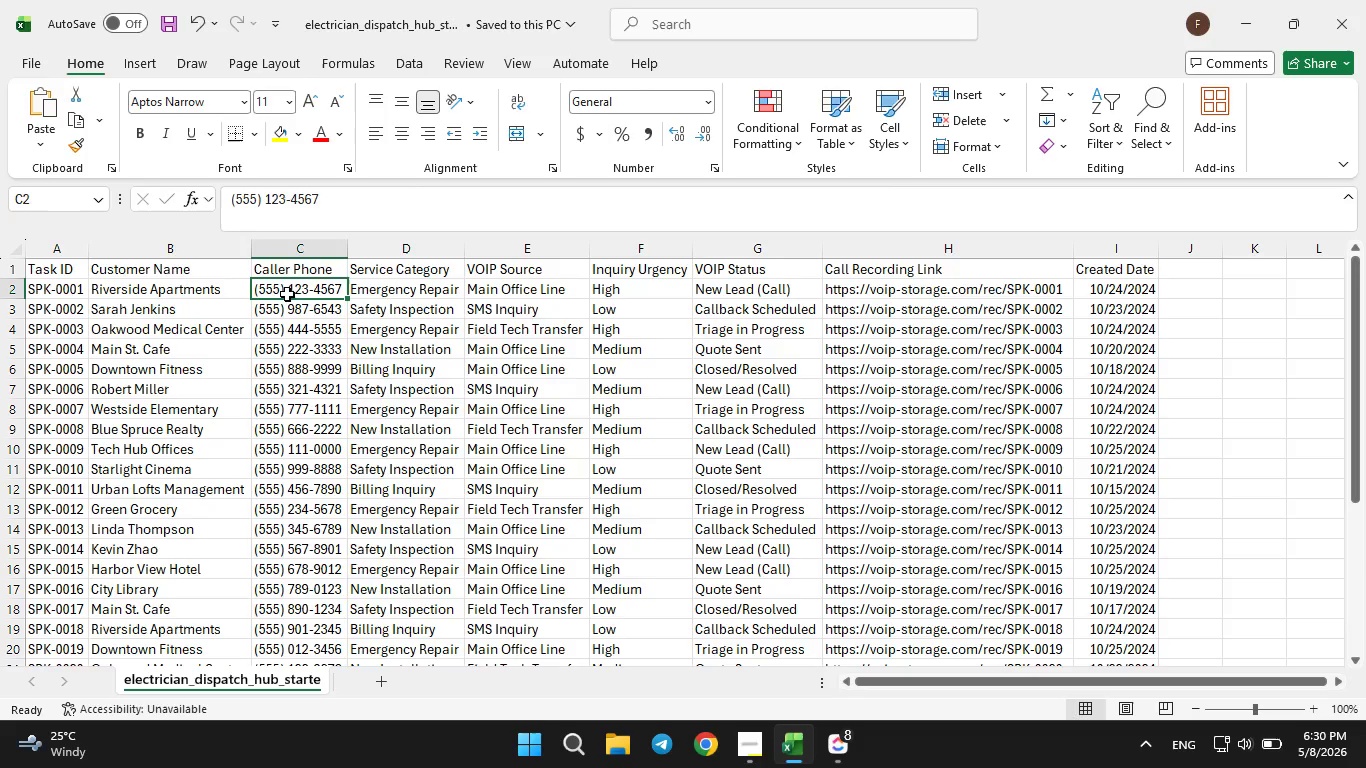 
left_click([287, 289])
 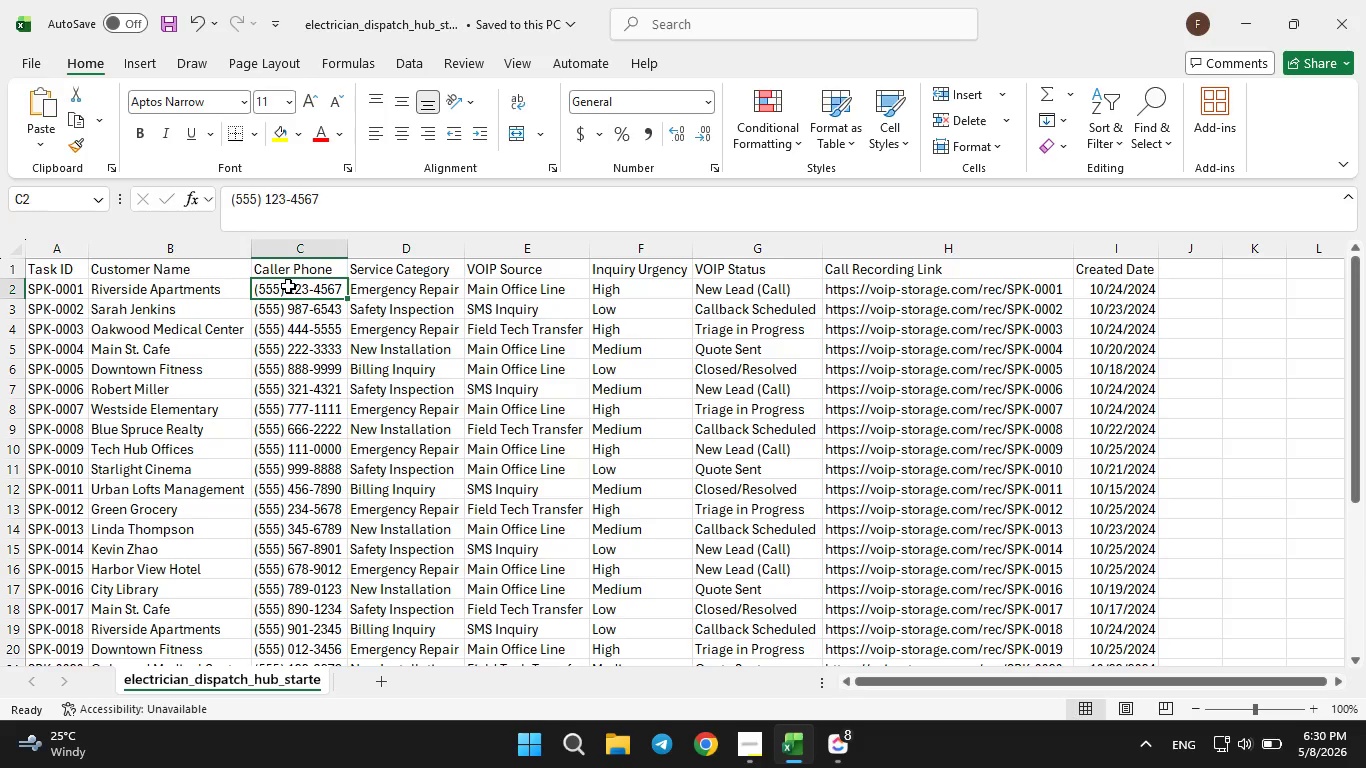 
left_click([288, 286])
 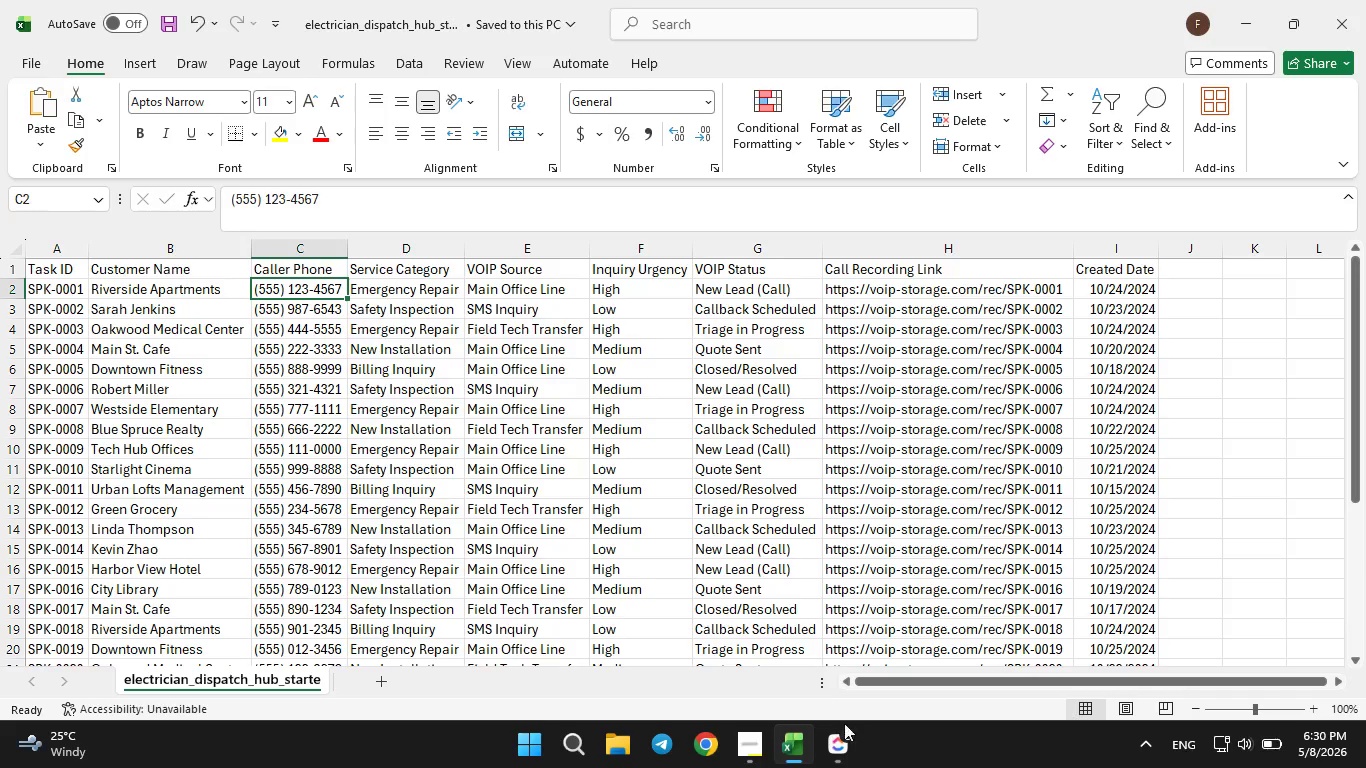 
left_click([846, 745])
 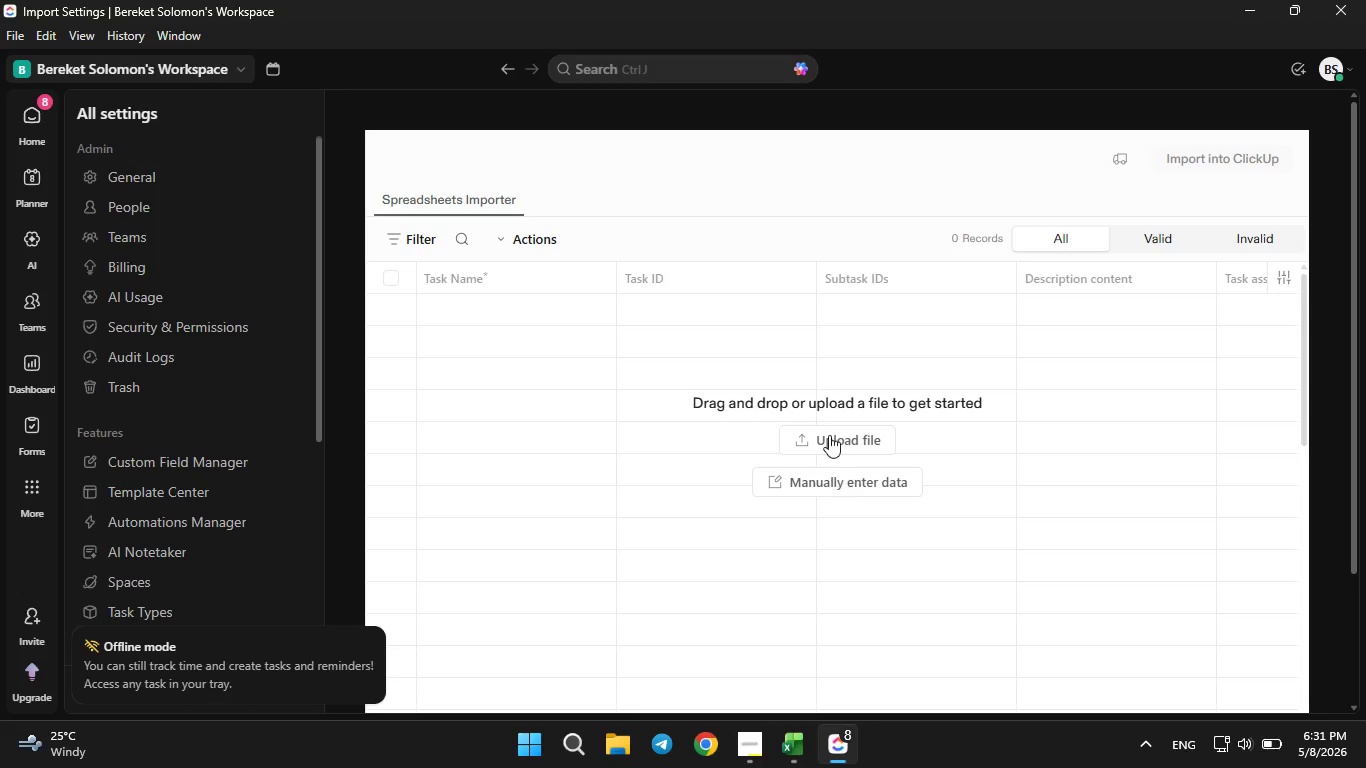 
left_click([829, 432])
 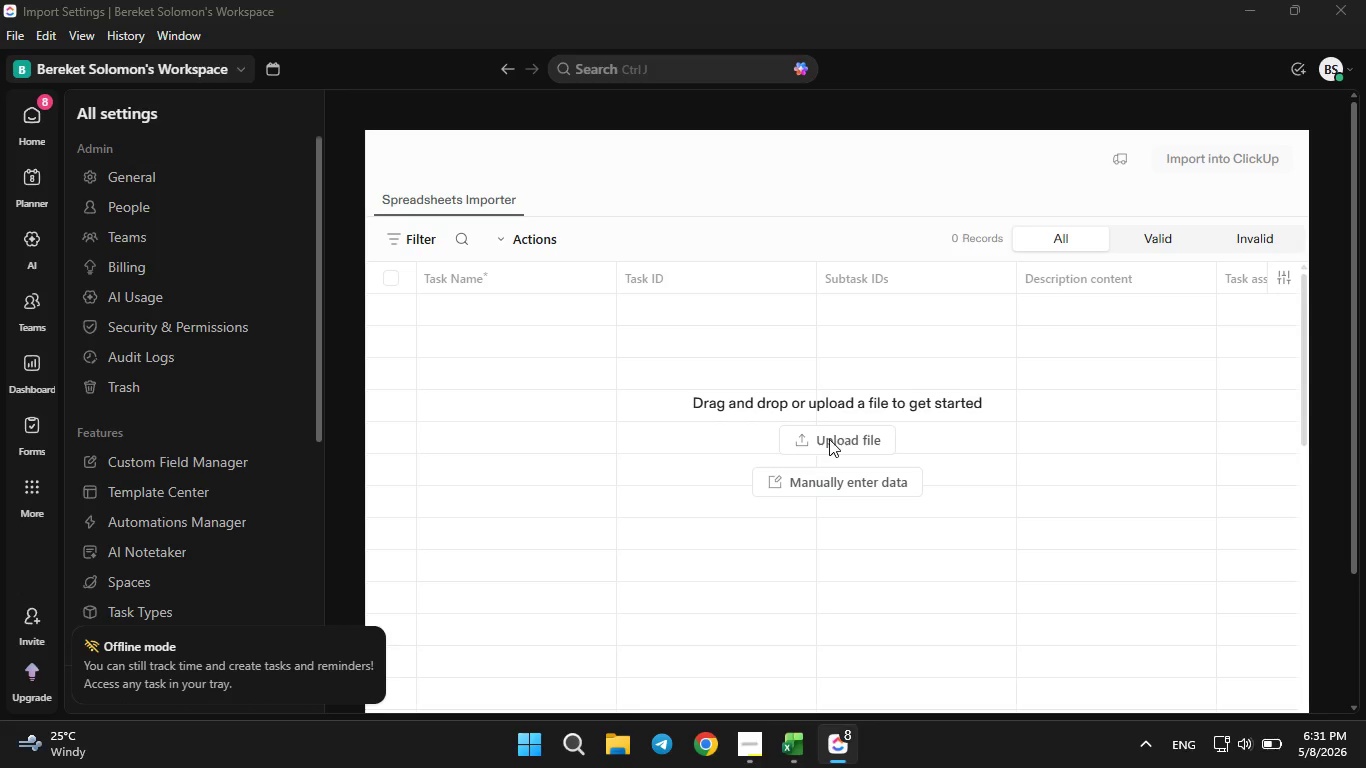 
left_click([829, 439])
 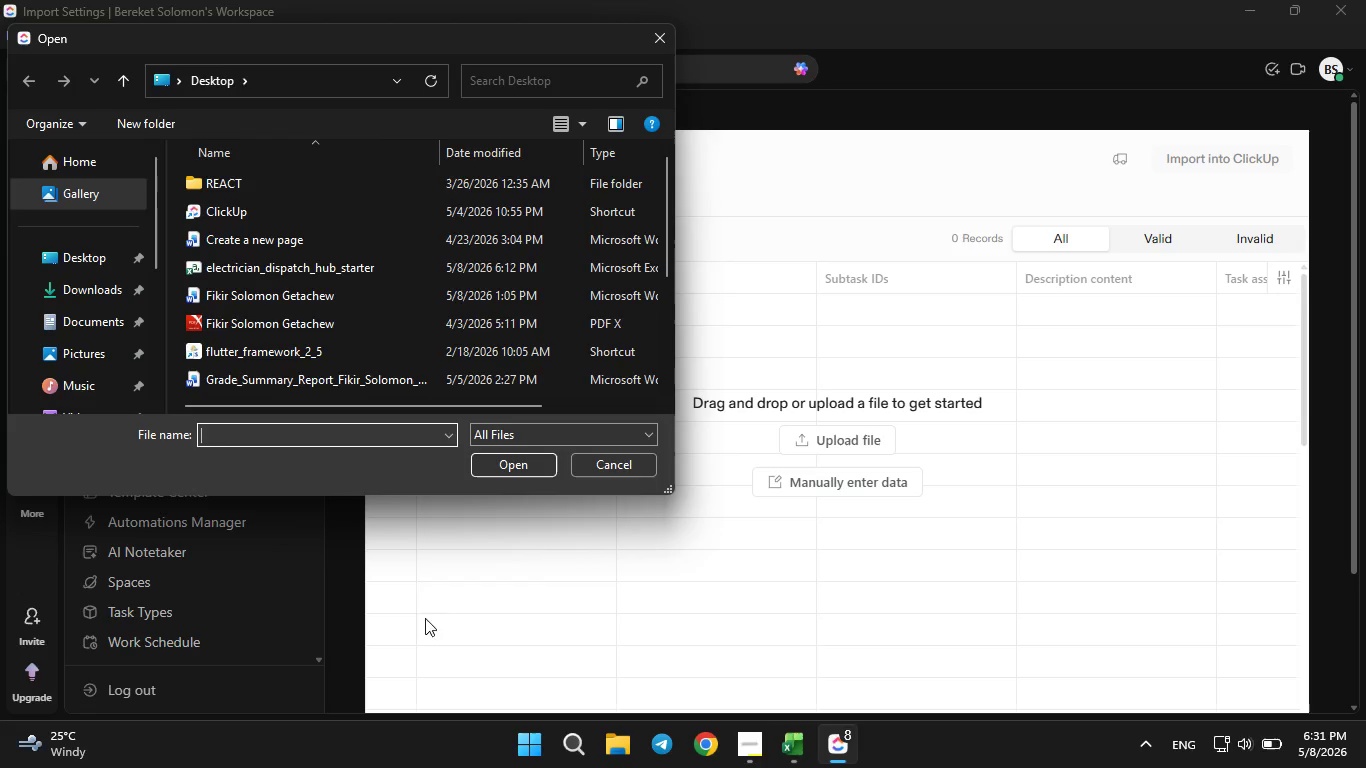 
wait(5.78)
 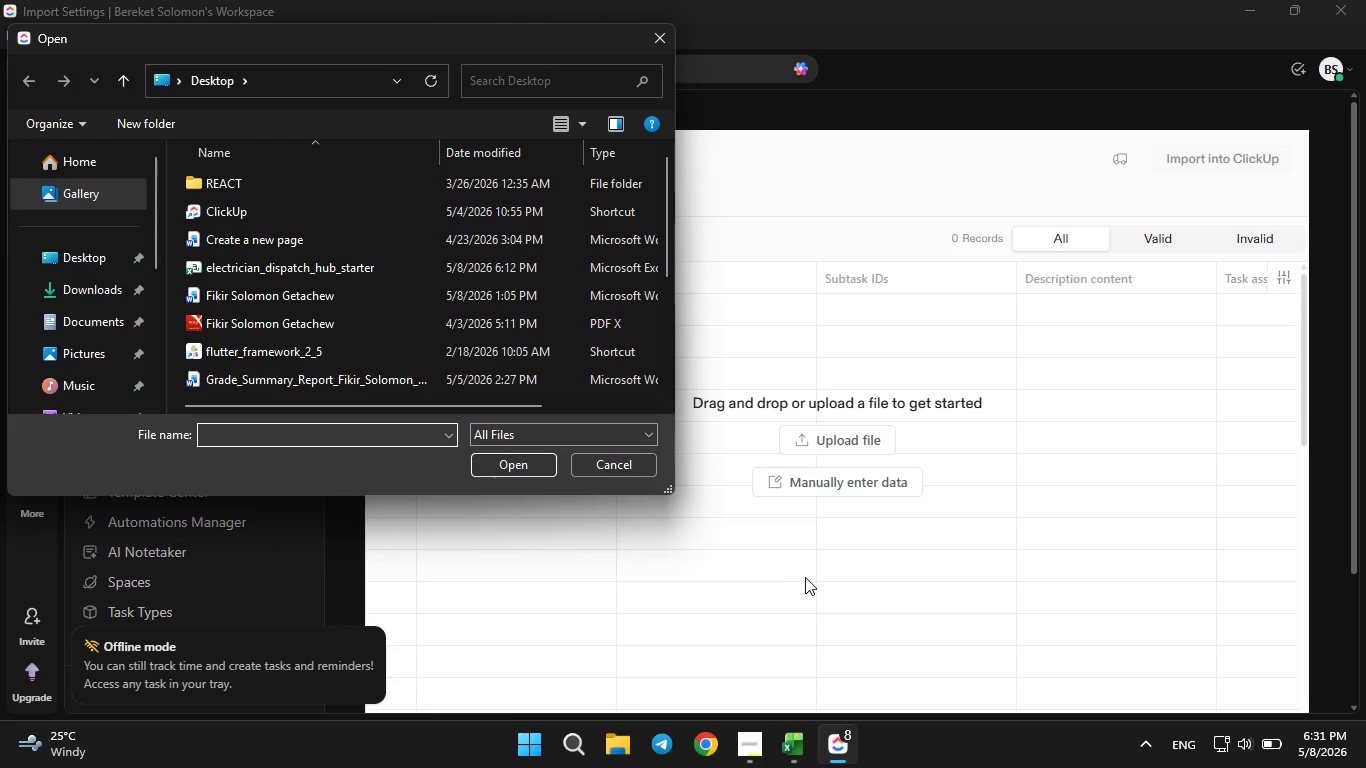 
left_click([242, 263])
 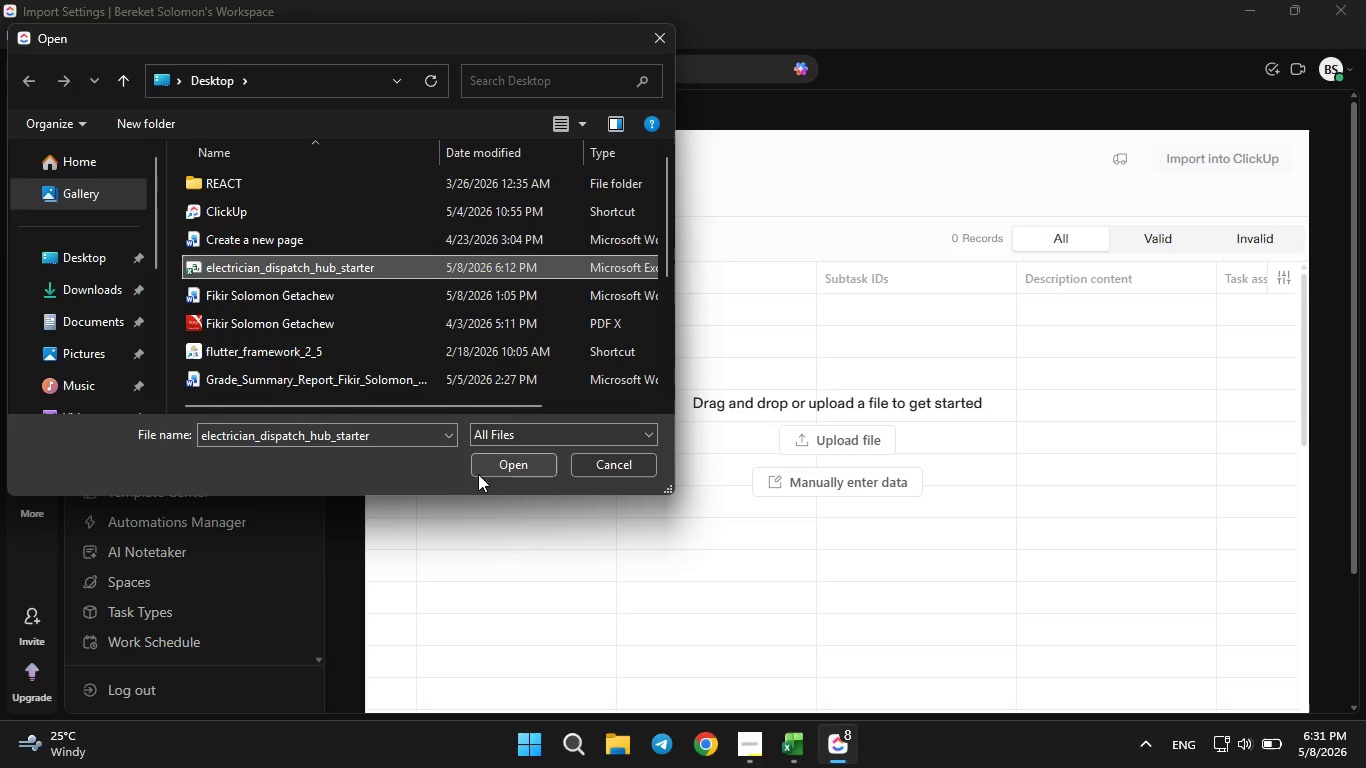 
left_click([479, 474])
 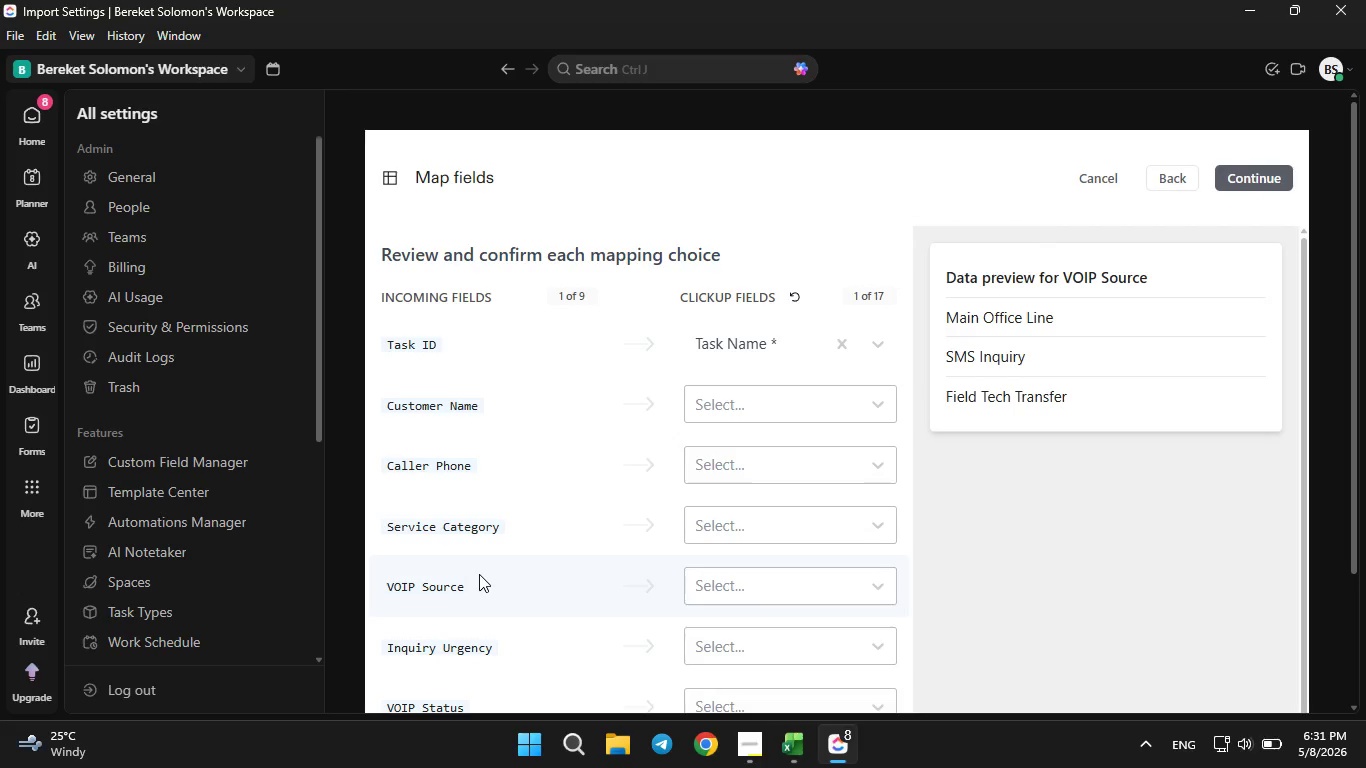 
wait(28.38)
 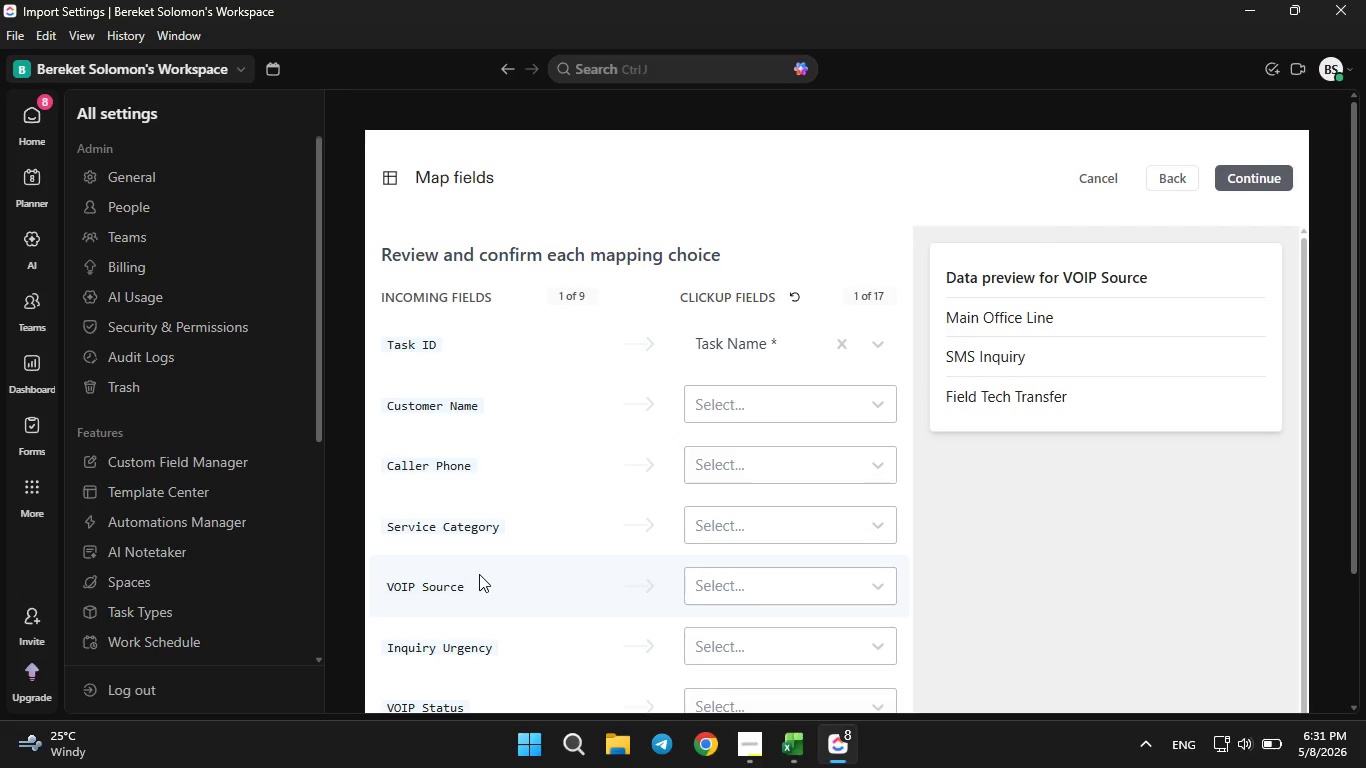 
left_click([735, 403])
 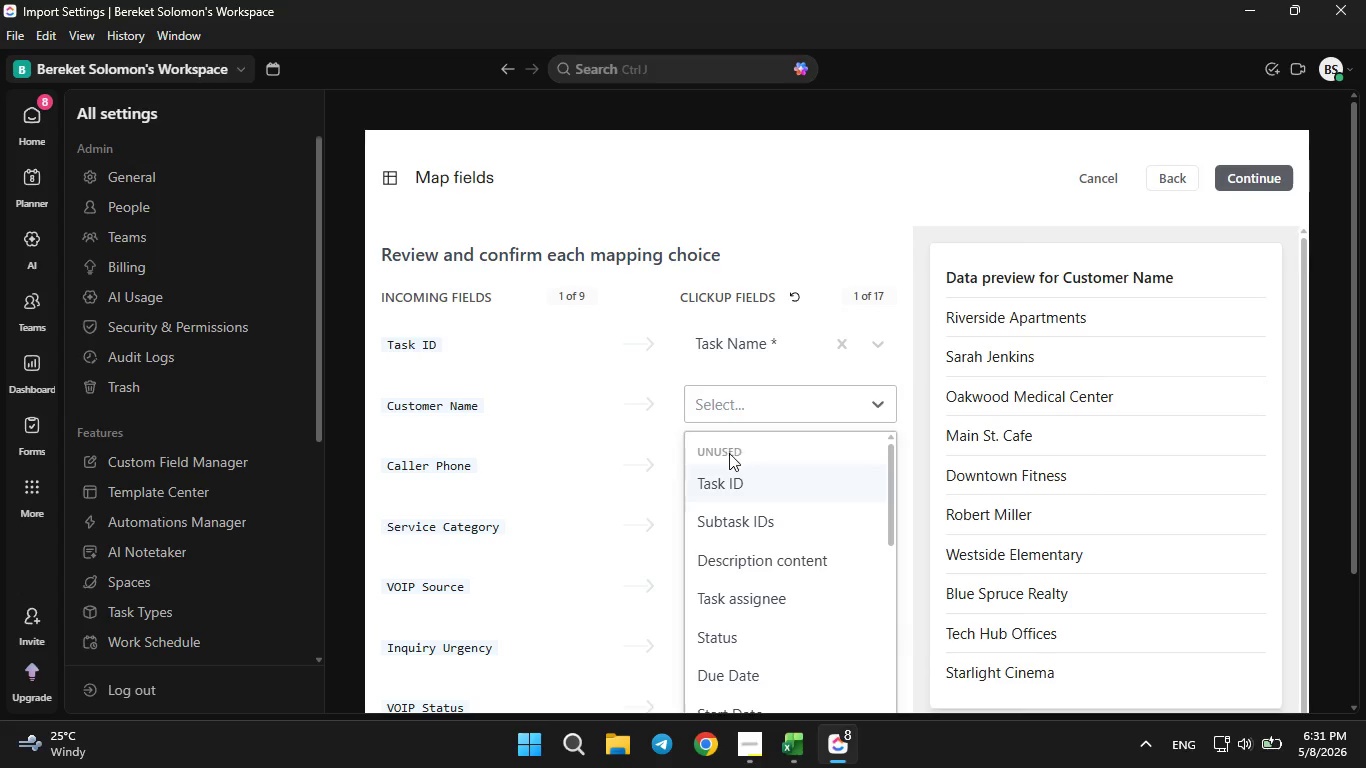 
scroll: coordinate [1017, 434], scroll_direction: down, amount: 13.0
 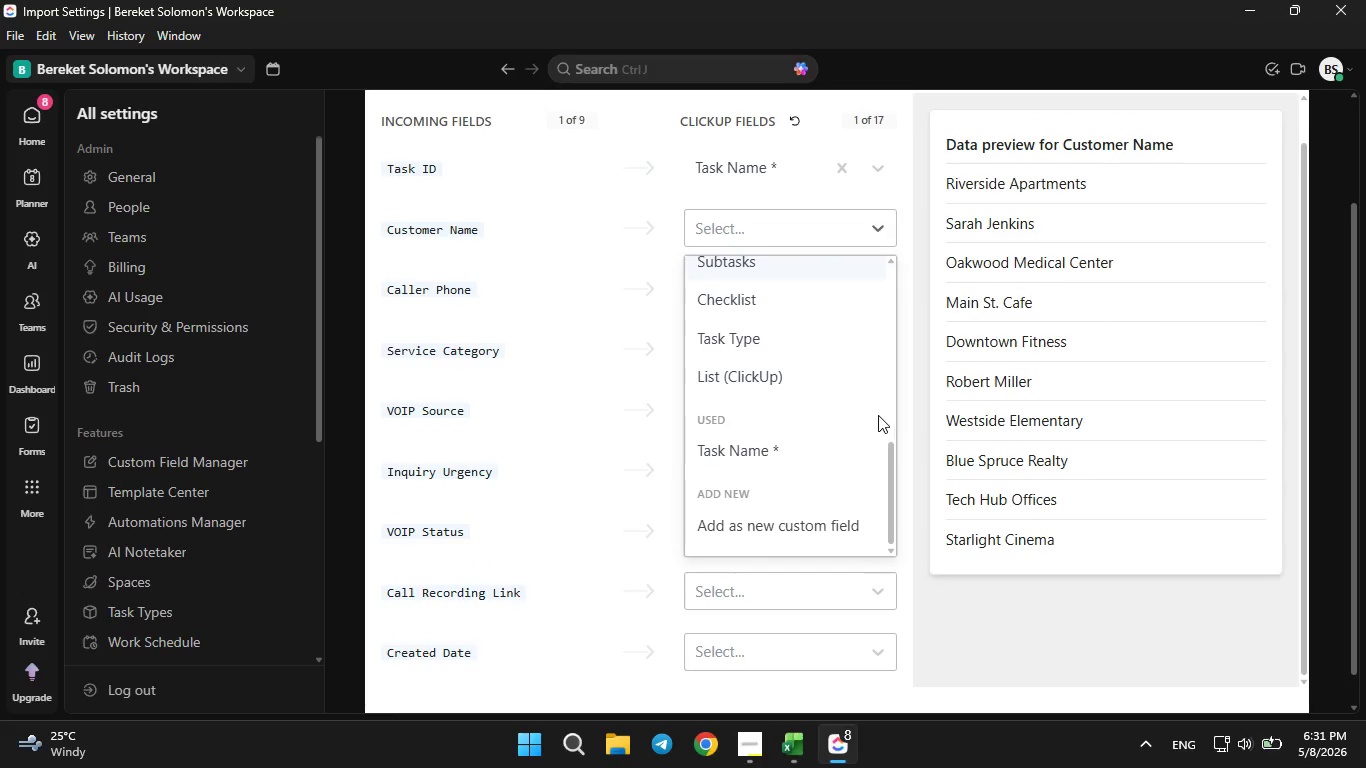 
scroll: coordinate [877, 413], scroll_direction: up, amount: 1.0
 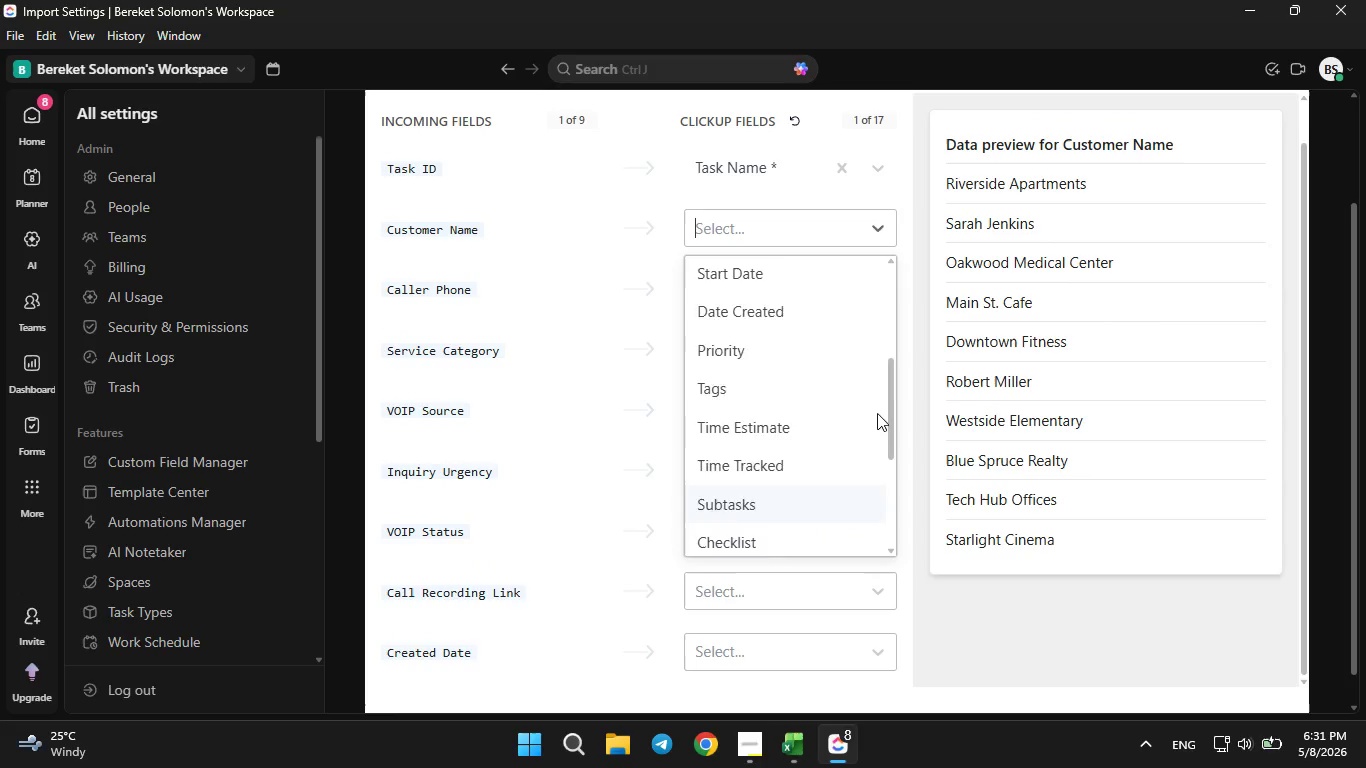 
scroll: coordinate [877, 411], scroll_direction: down, amount: 3.0
 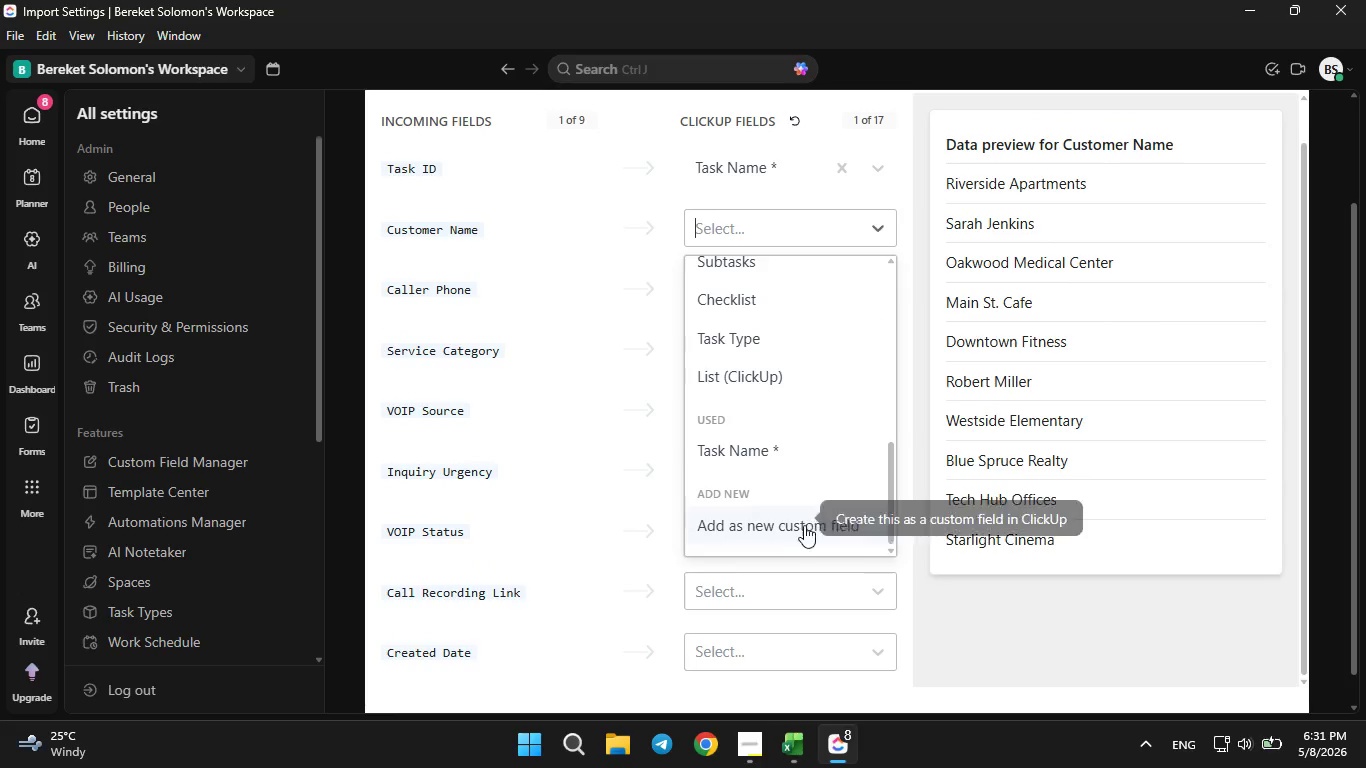 
left_click([803, 528])
 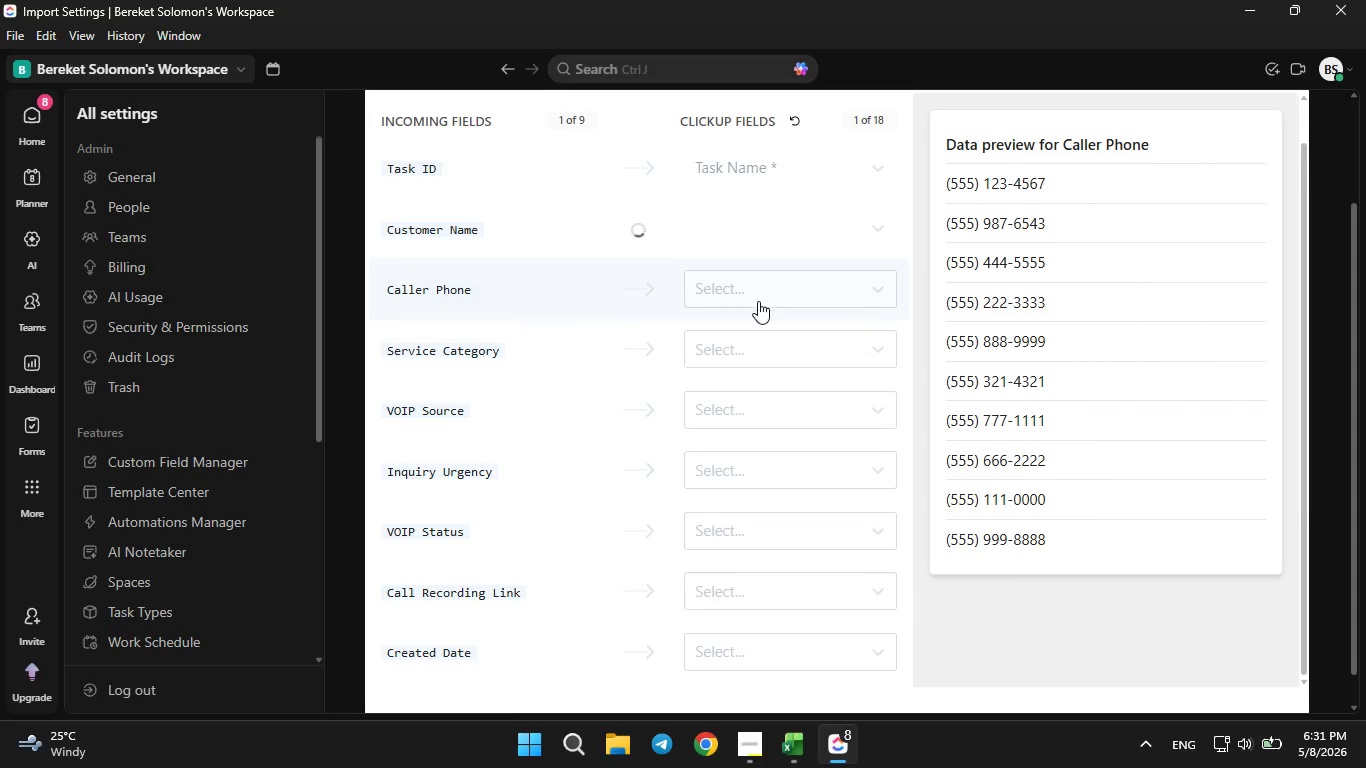 
wait(19.61)
 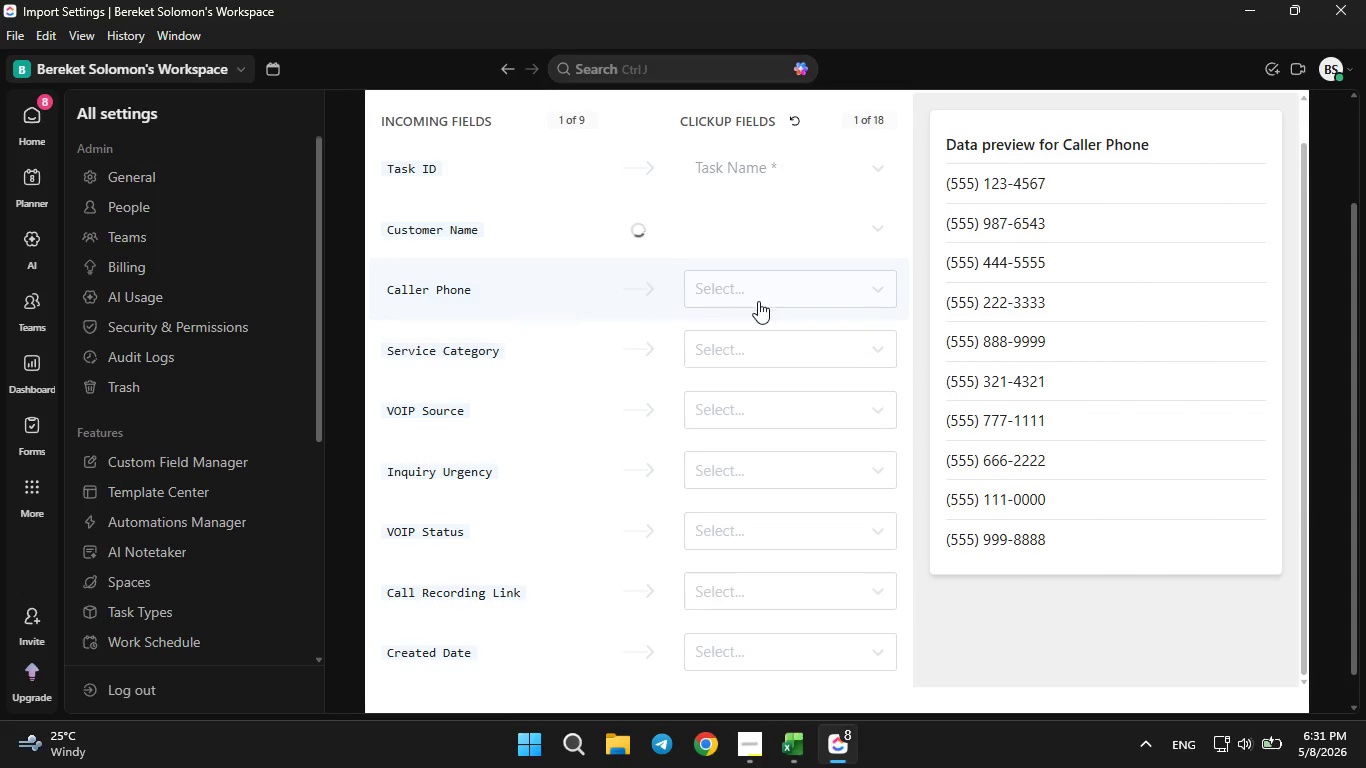 
left_click([748, 286])
 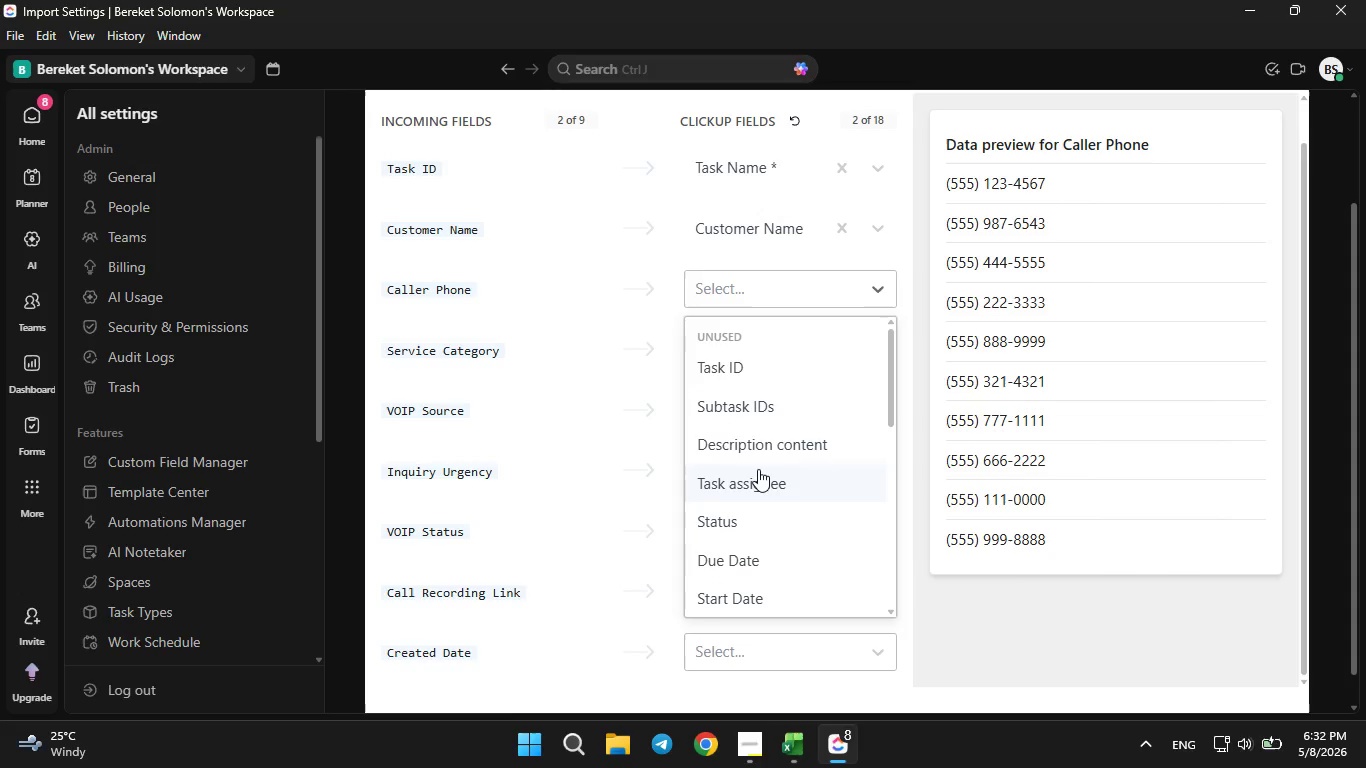 
scroll: coordinate [763, 468], scroll_direction: down, amount: 6.0
 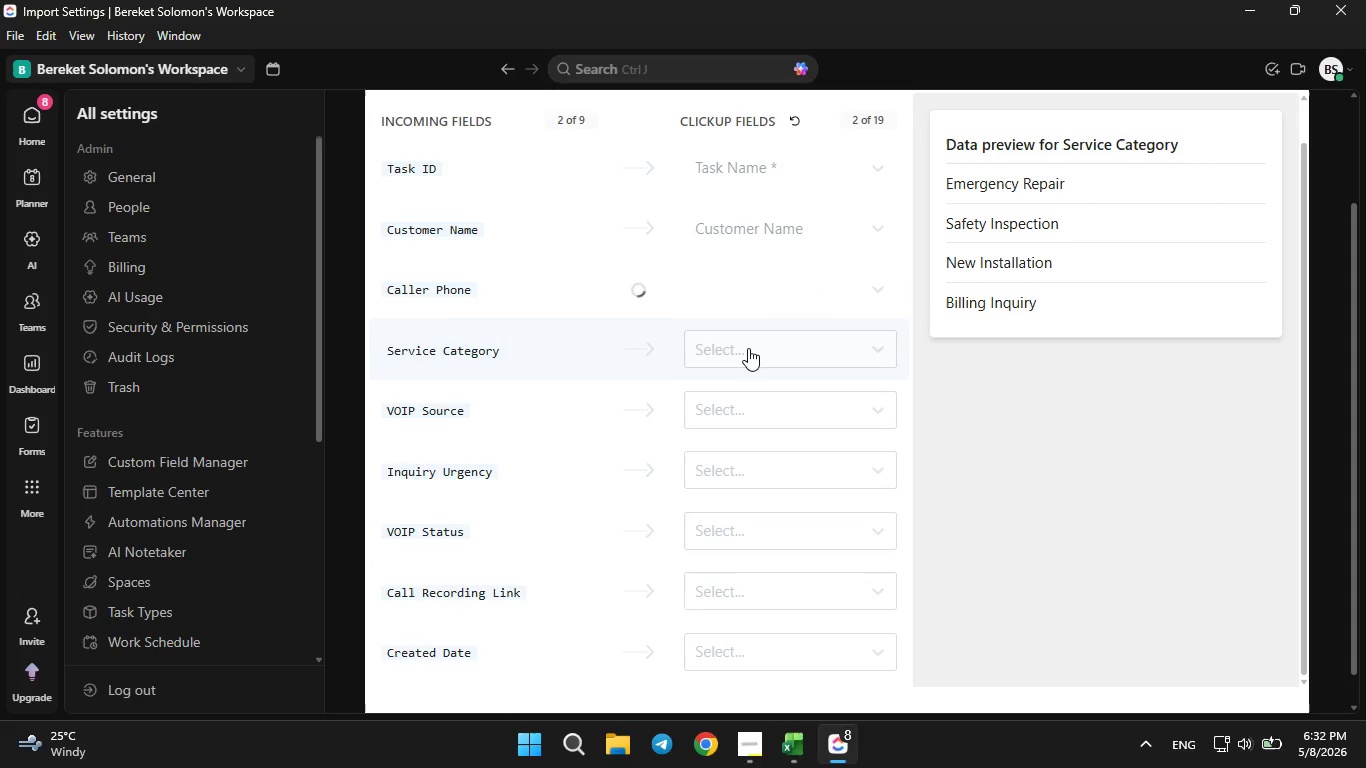 
wait(6.57)
 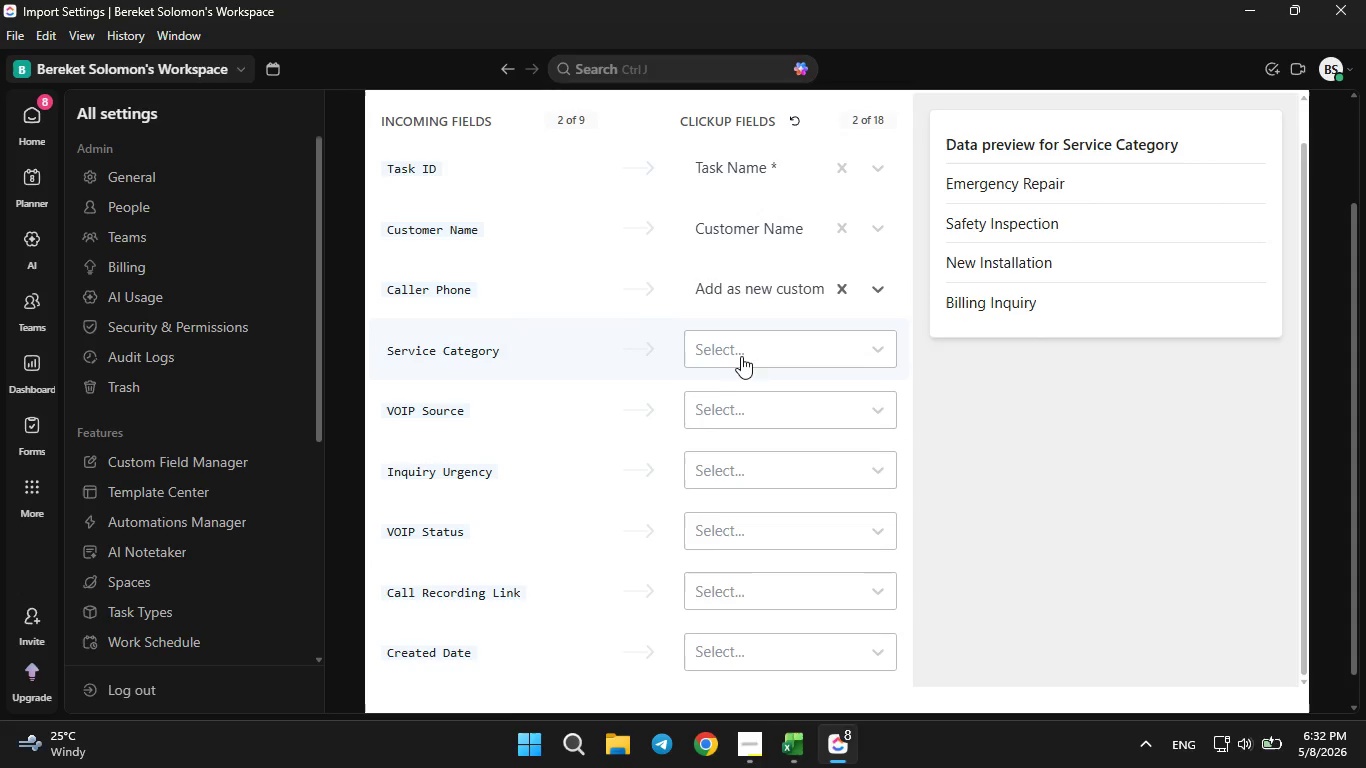 
left_click([750, 346])
 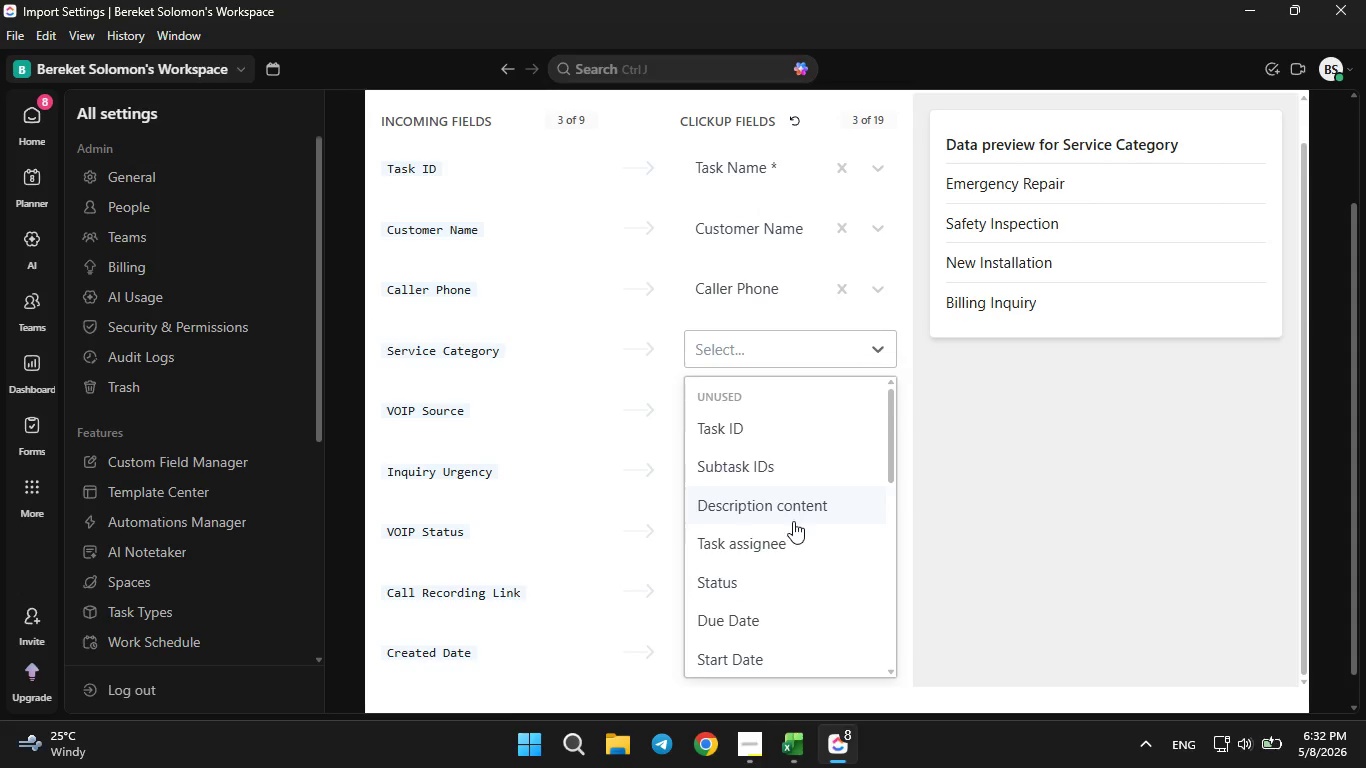 
scroll: coordinate [793, 523], scroll_direction: down, amount: 6.0
 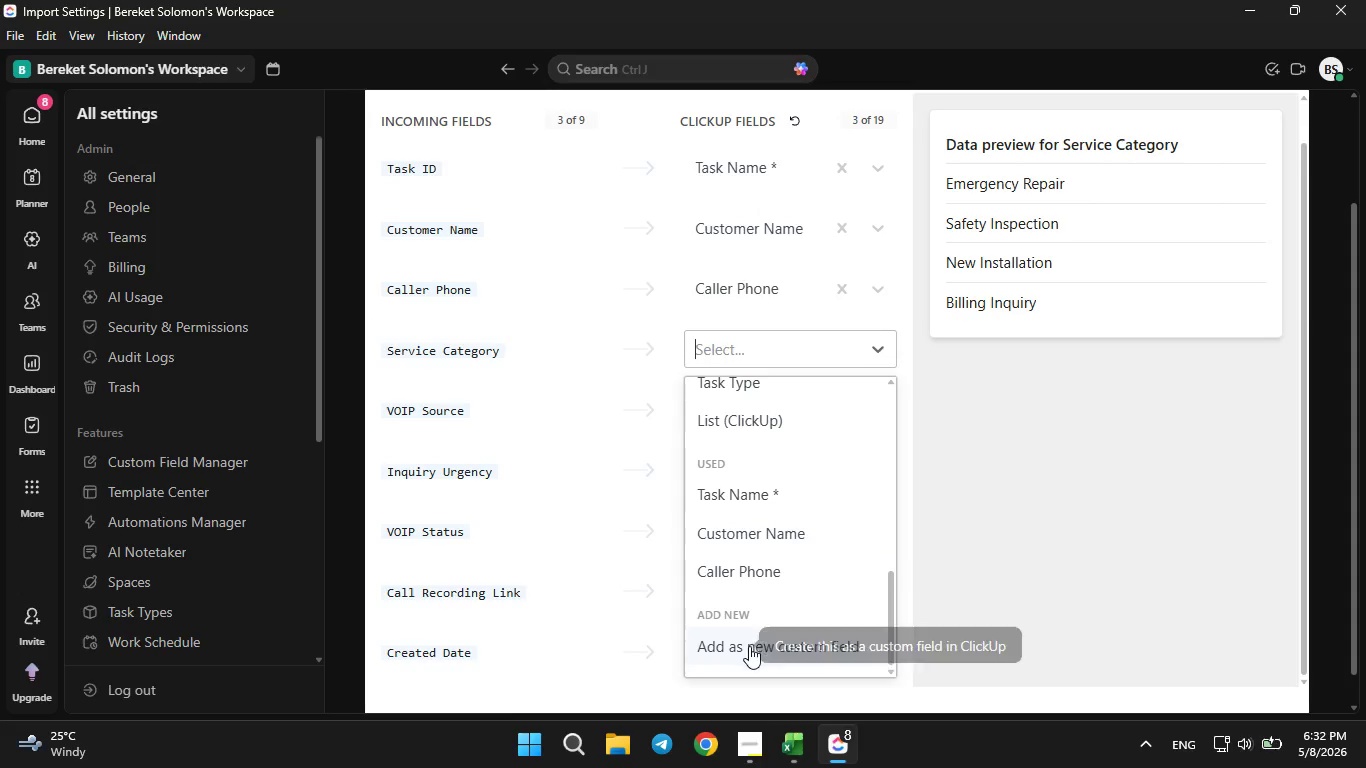 
left_click([749, 649])
 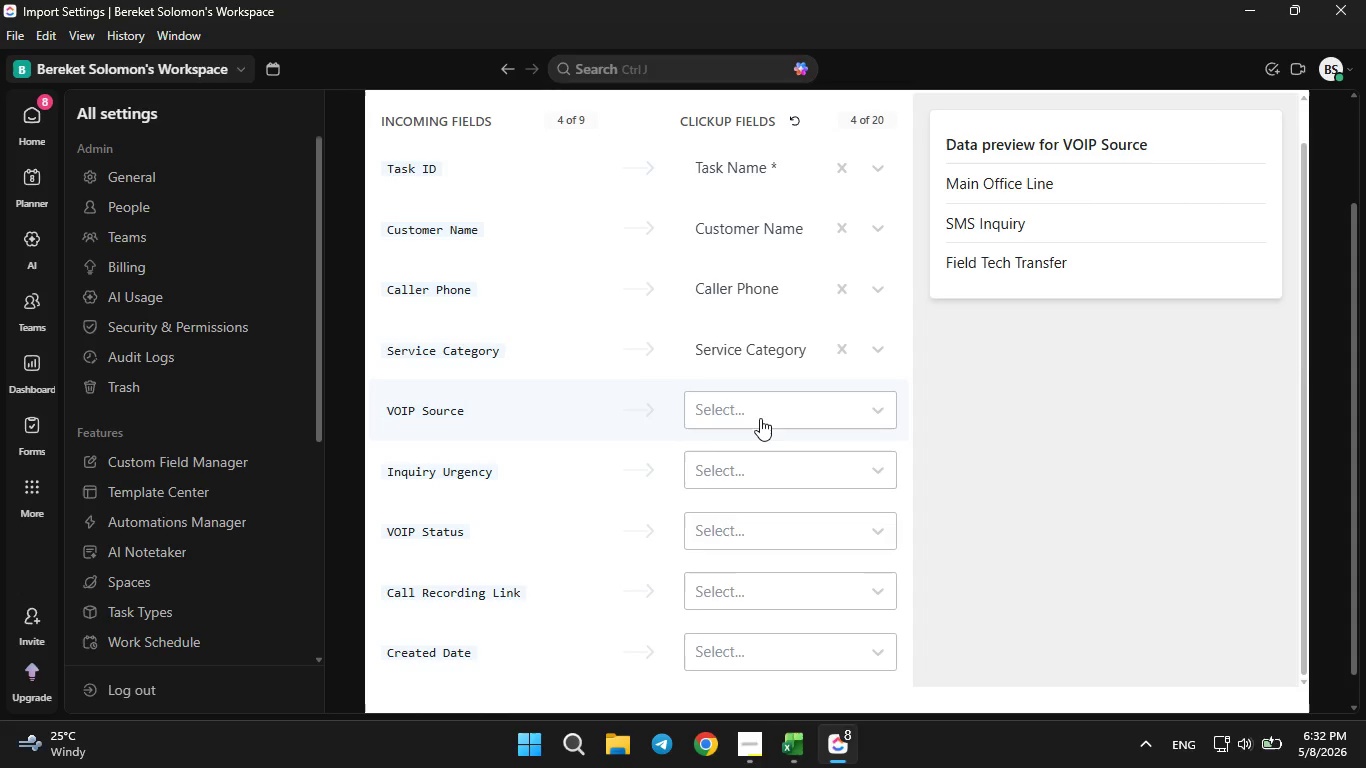 
left_click([759, 419])
 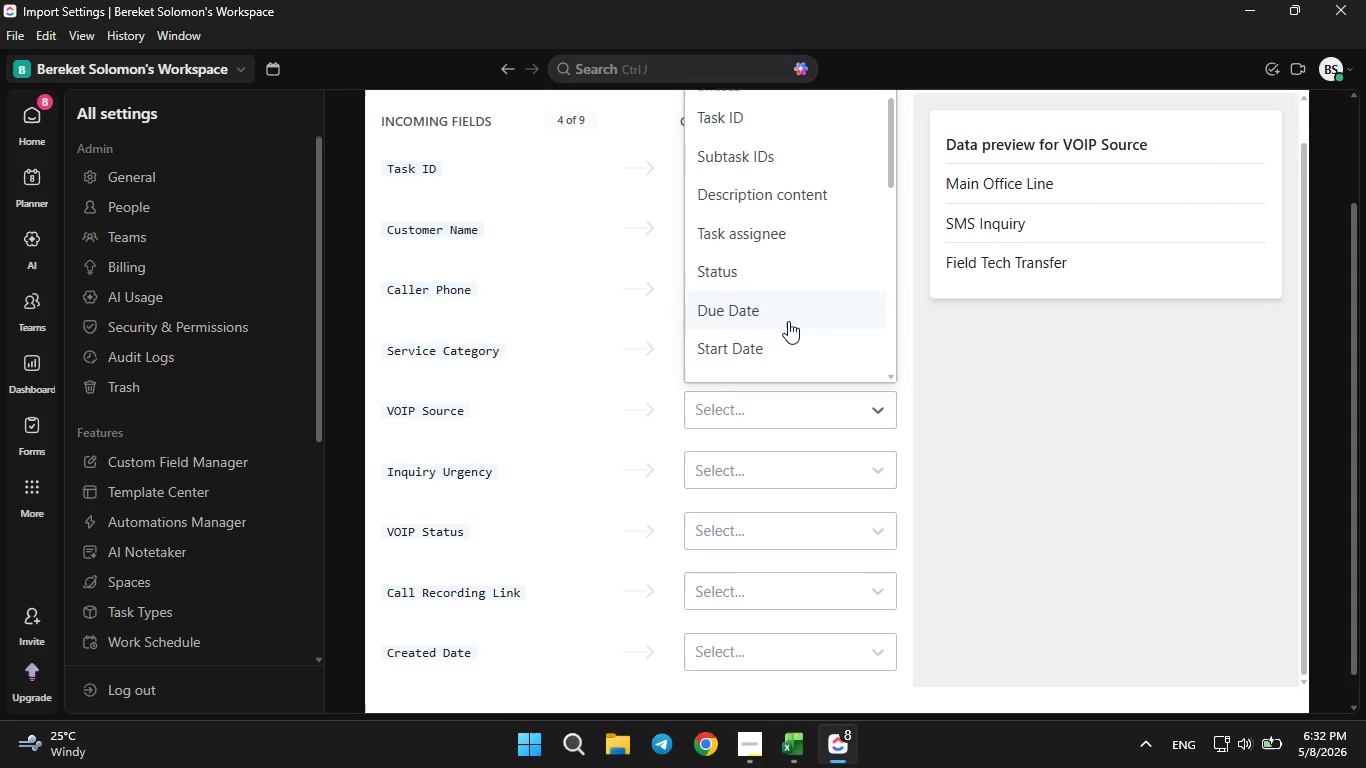 
scroll: coordinate [788, 321], scroll_direction: down, amount: 6.0
 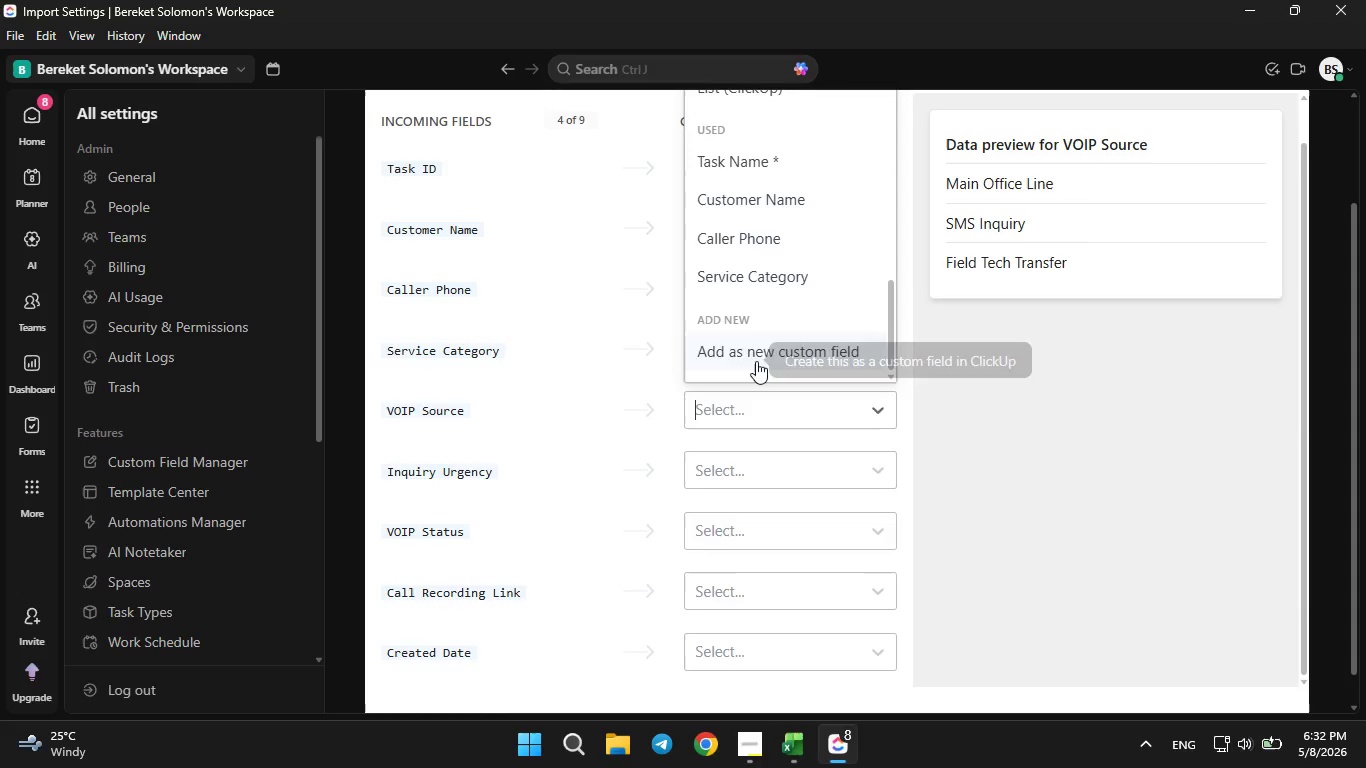 
left_click([756, 361])
 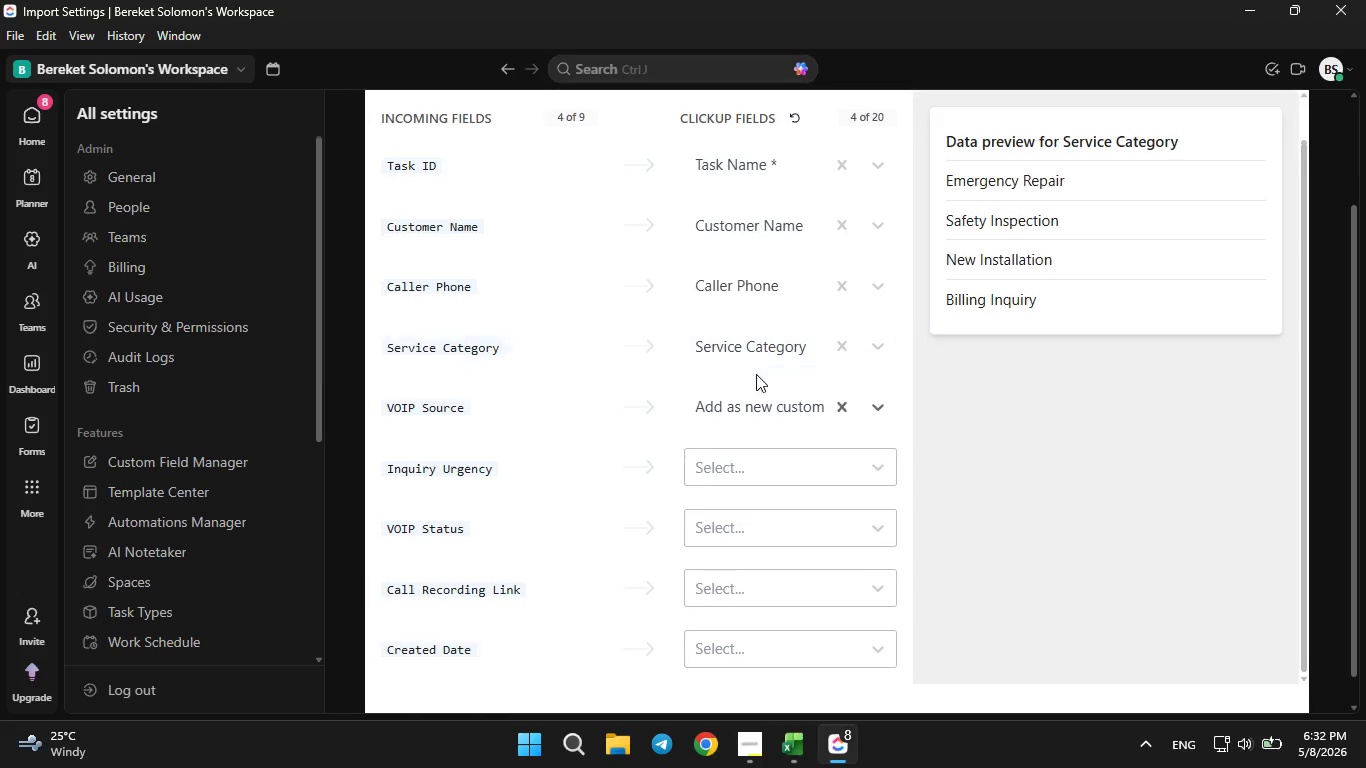 
scroll: coordinate [756, 377], scroll_direction: down, amount: 2.0
 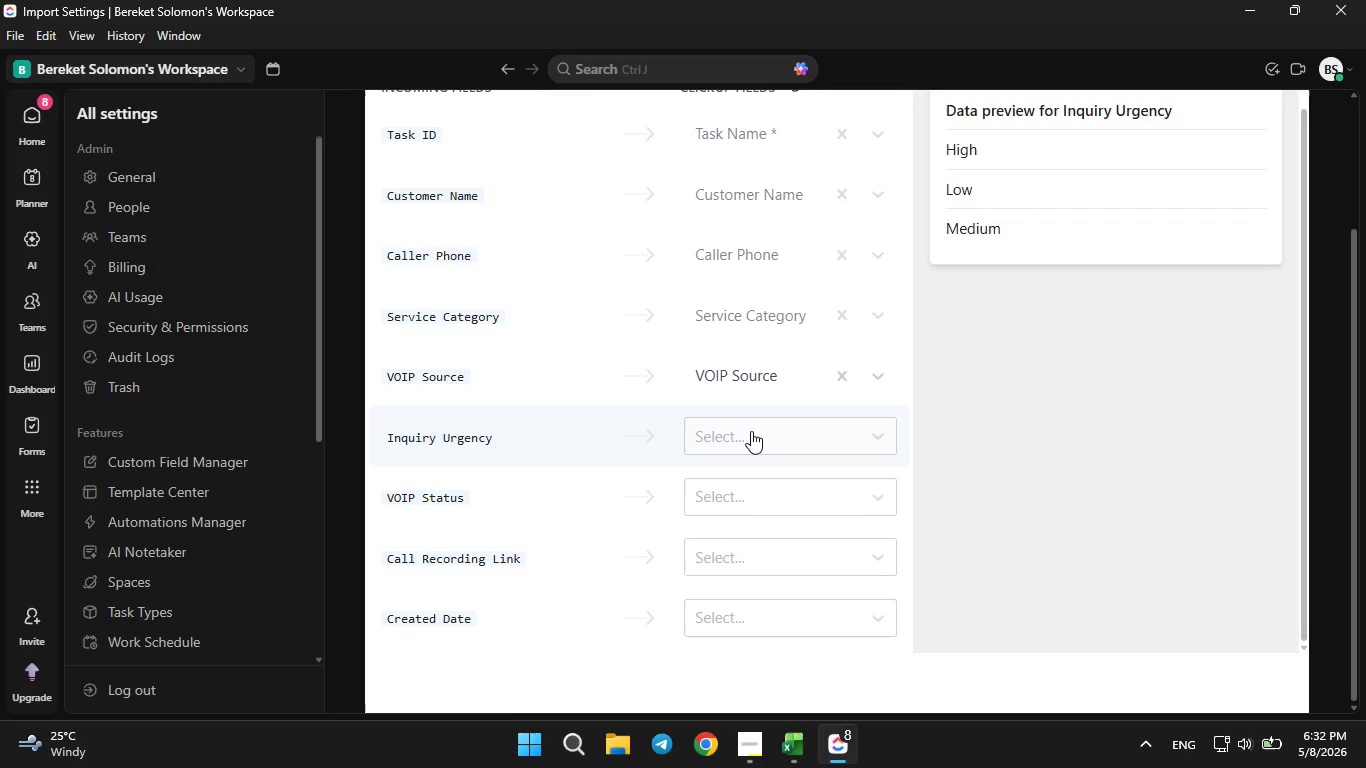 
left_click([751, 431])
 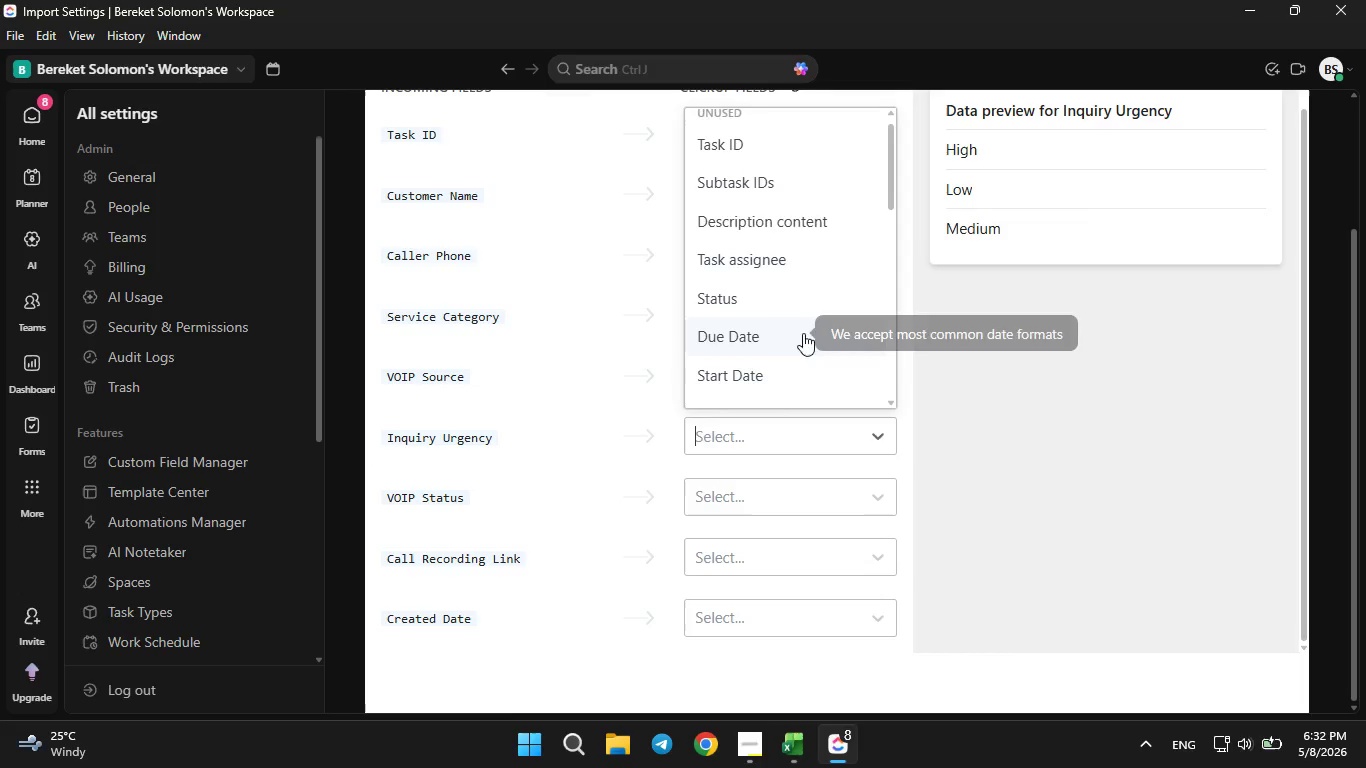 
scroll: coordinate [799, 340], scroll_direction: down, amount: 5.0
 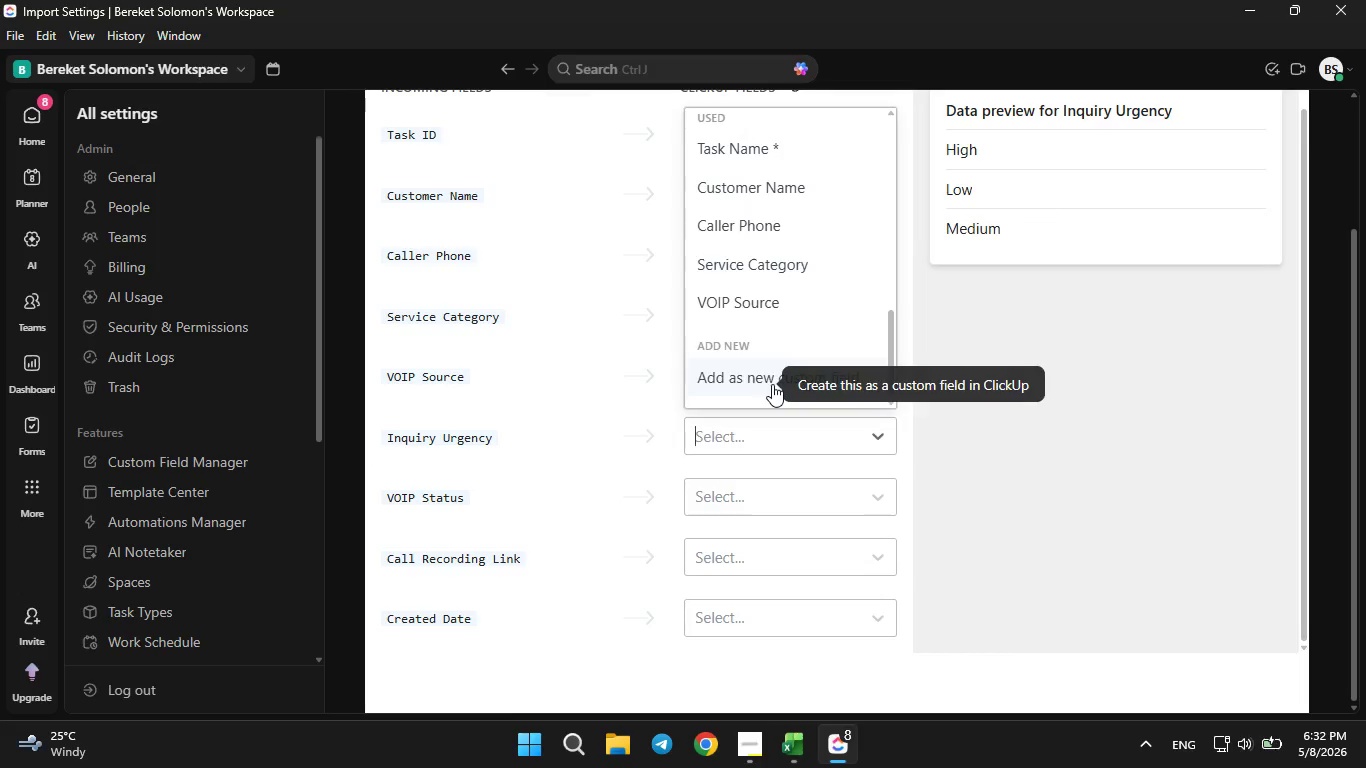 
left_click([772, 382])
 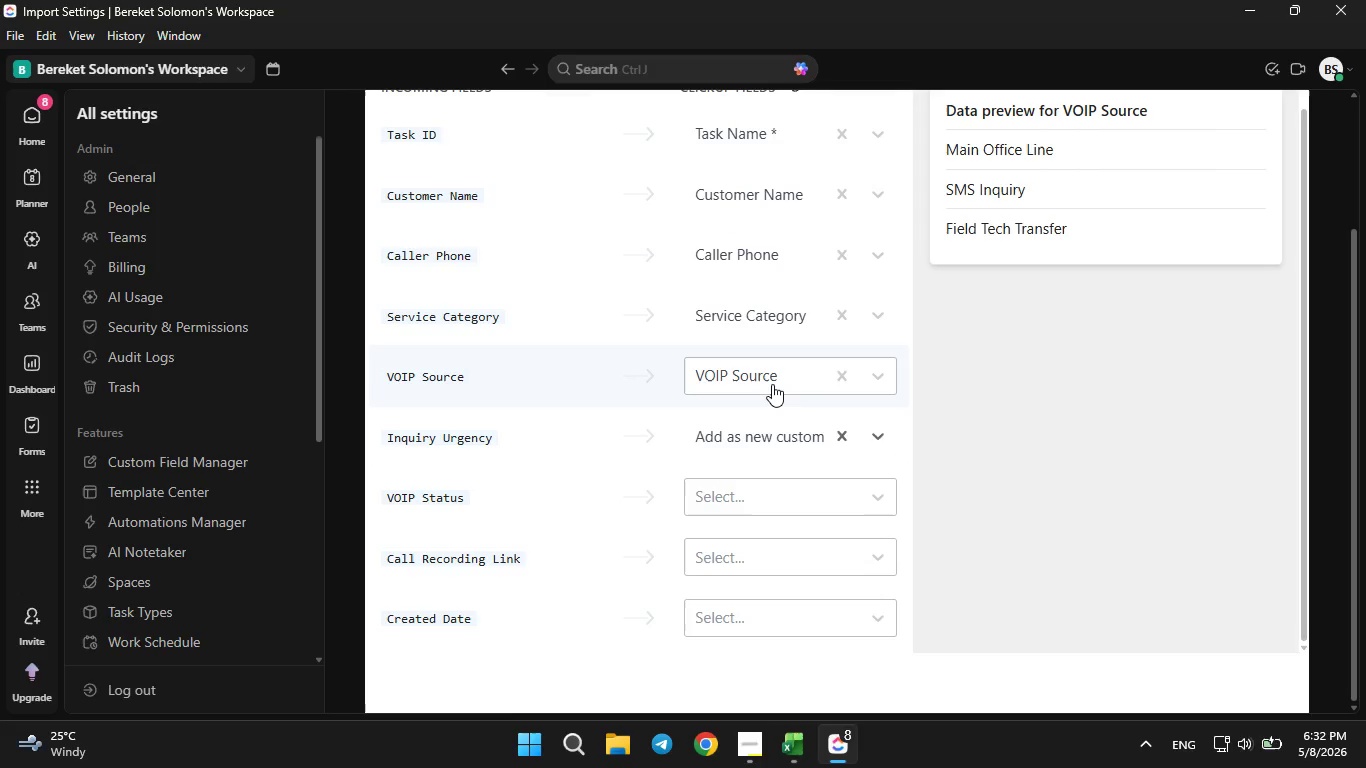 
scroll: coordinate [772, 384], scroll_direction: down, amount: 3.0
 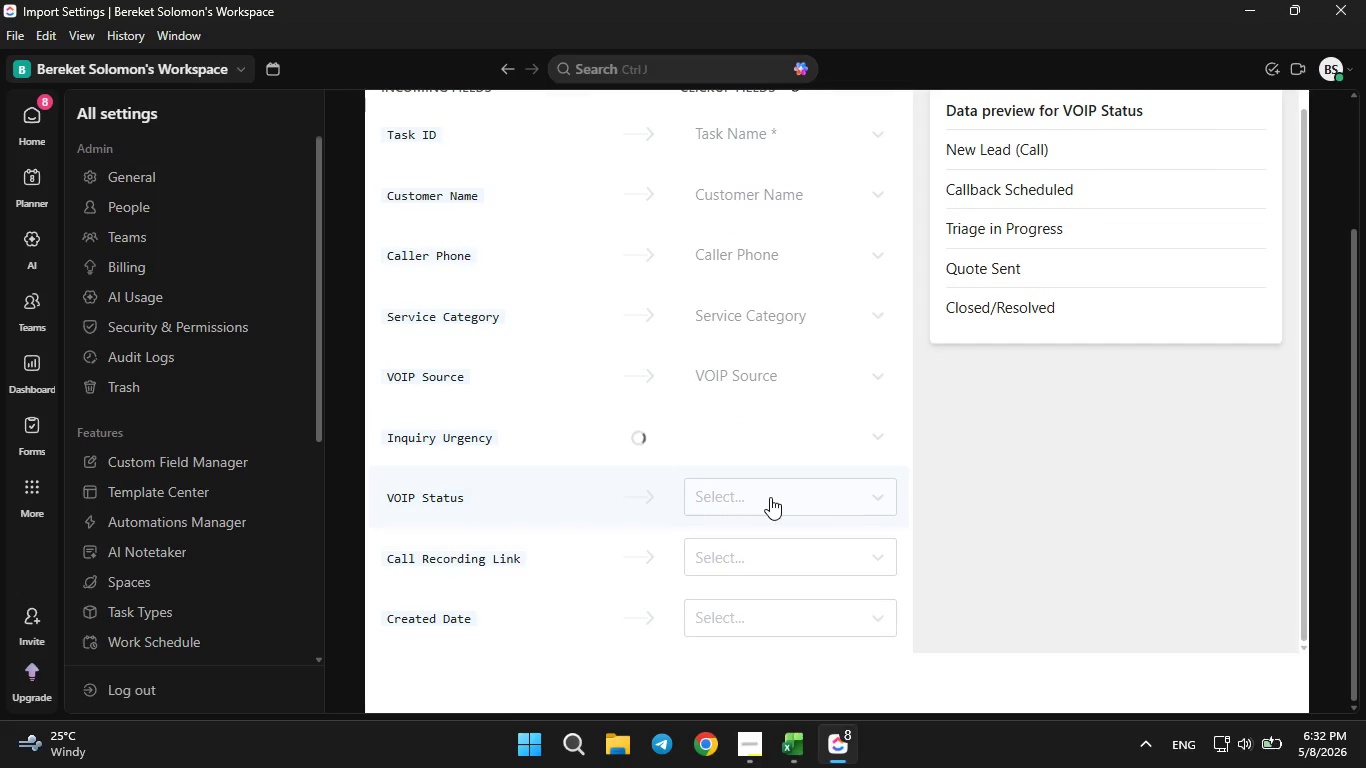 
left_click([770, 497])
 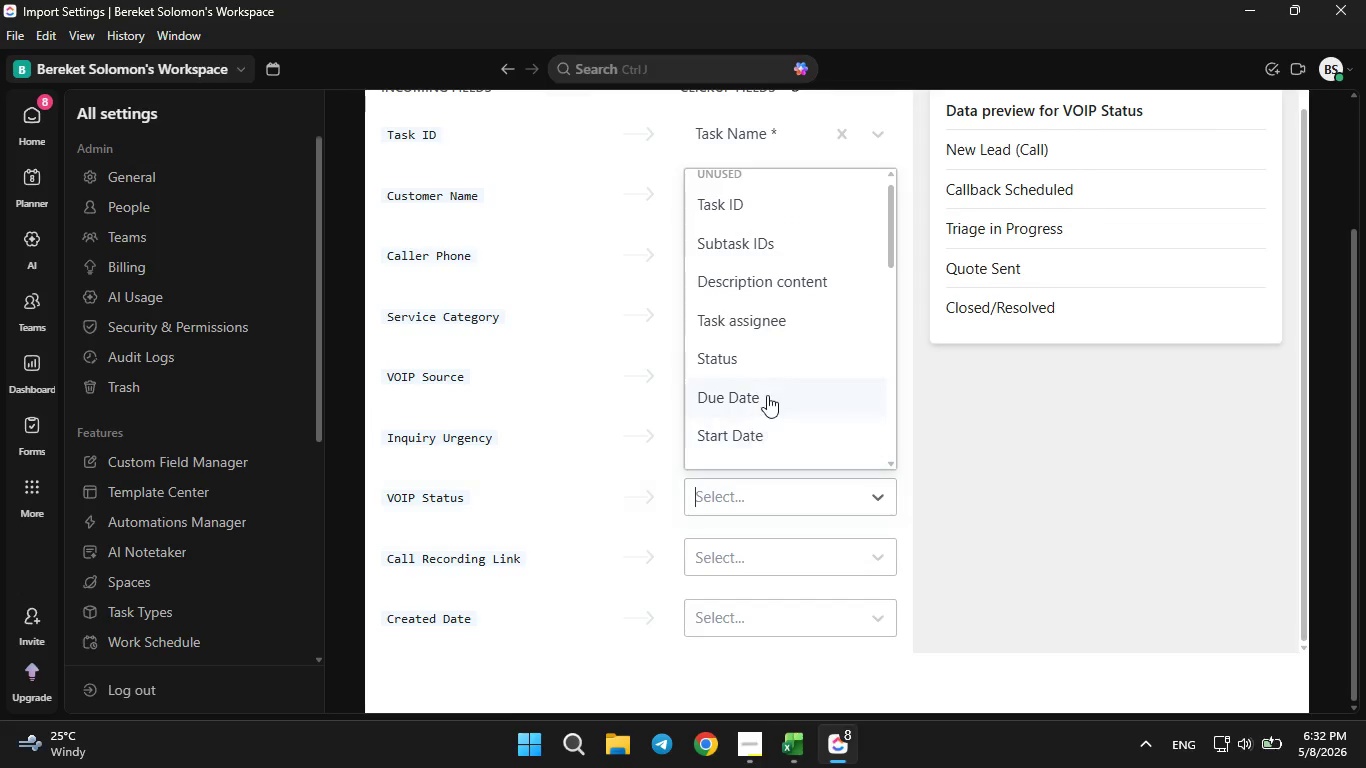 
scroll: coordinate [767, 395], scroll_direction: down, amount: 7.0
 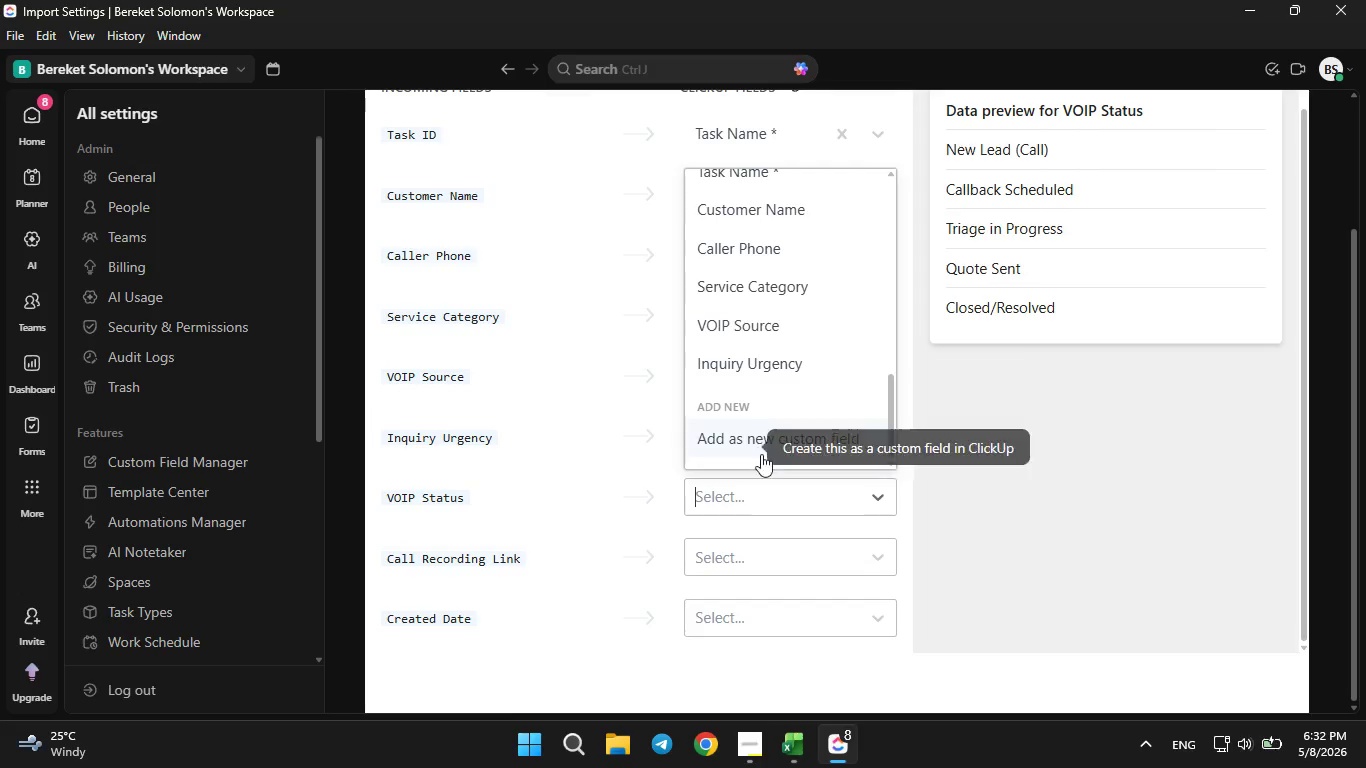 
left_click([761, 454])
 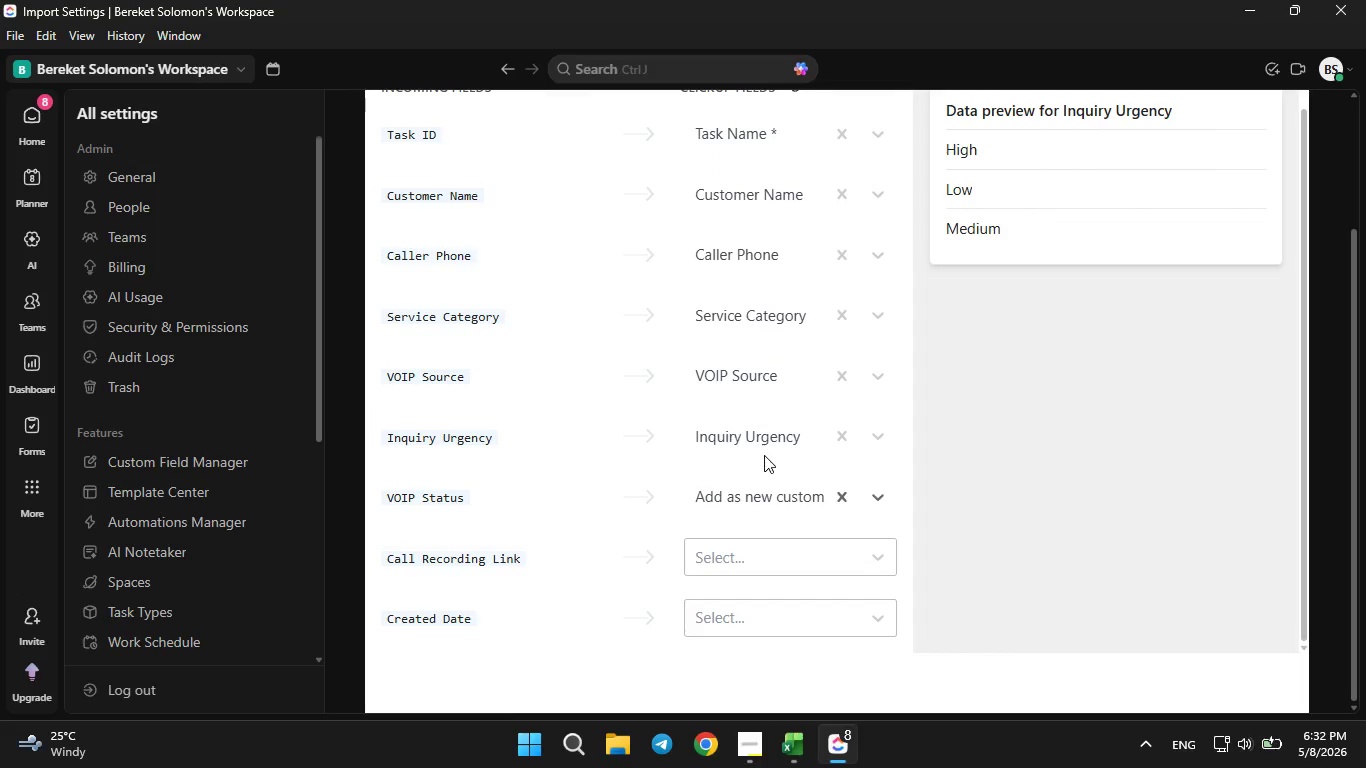 
scroll: coordinate [750, 438], scroll_direction: down, amount: 10.0
 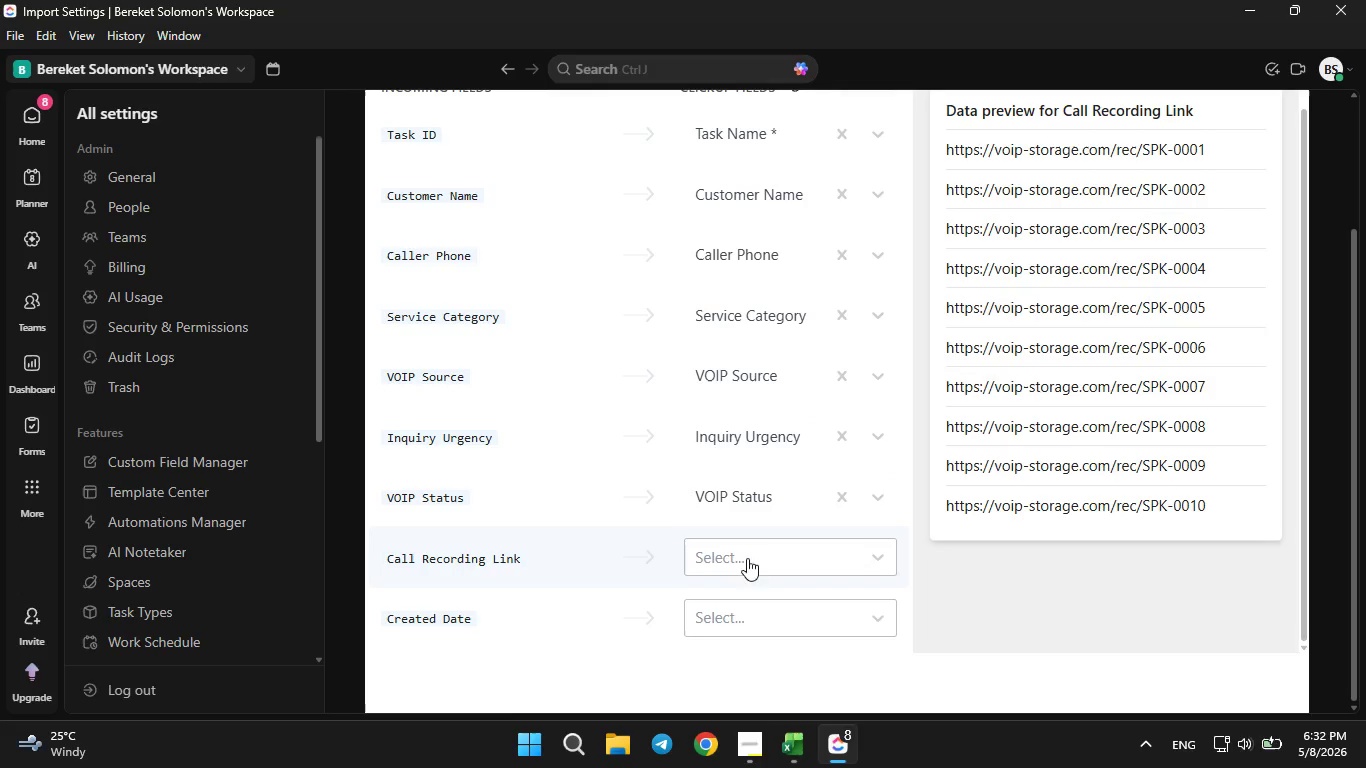 
left_click([751, 547])
 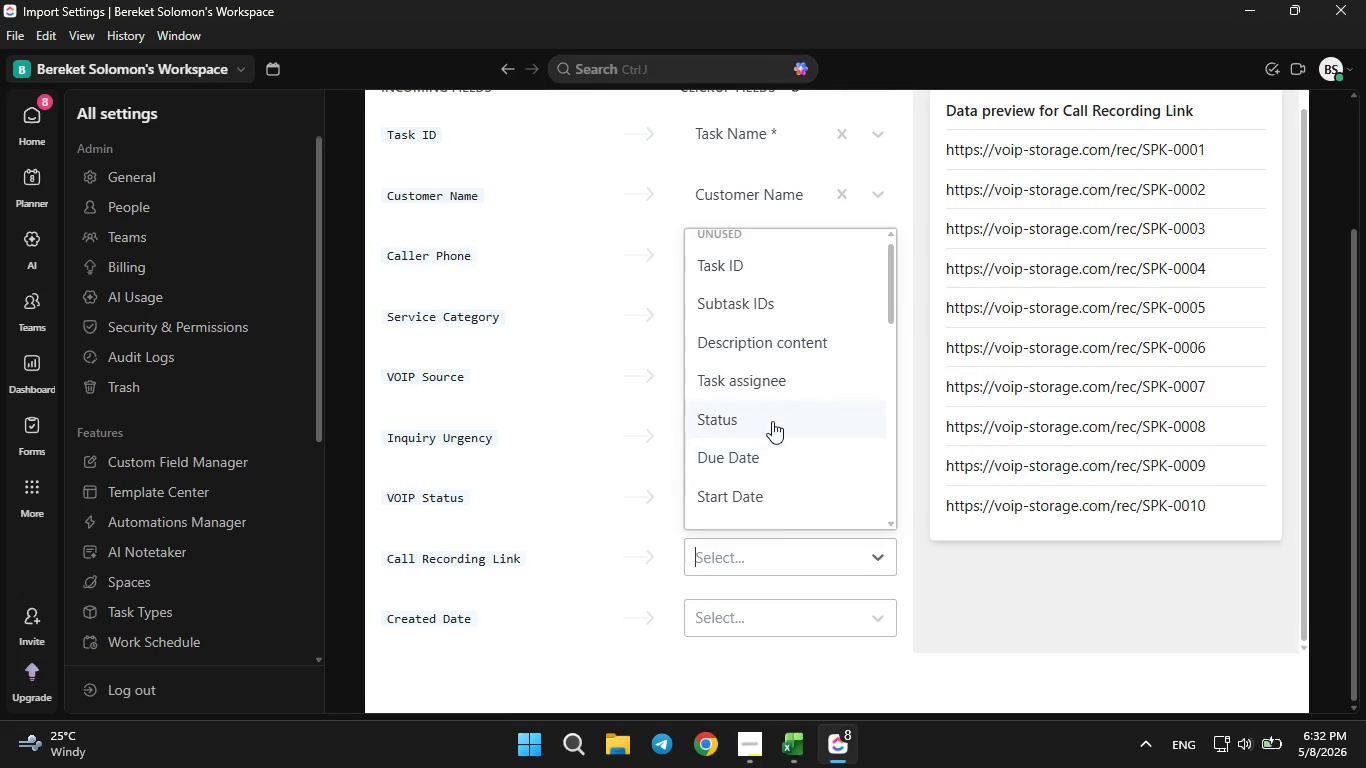 
scroll: coordinate [764, 478], scroll_direction: down, amount: 11.0
 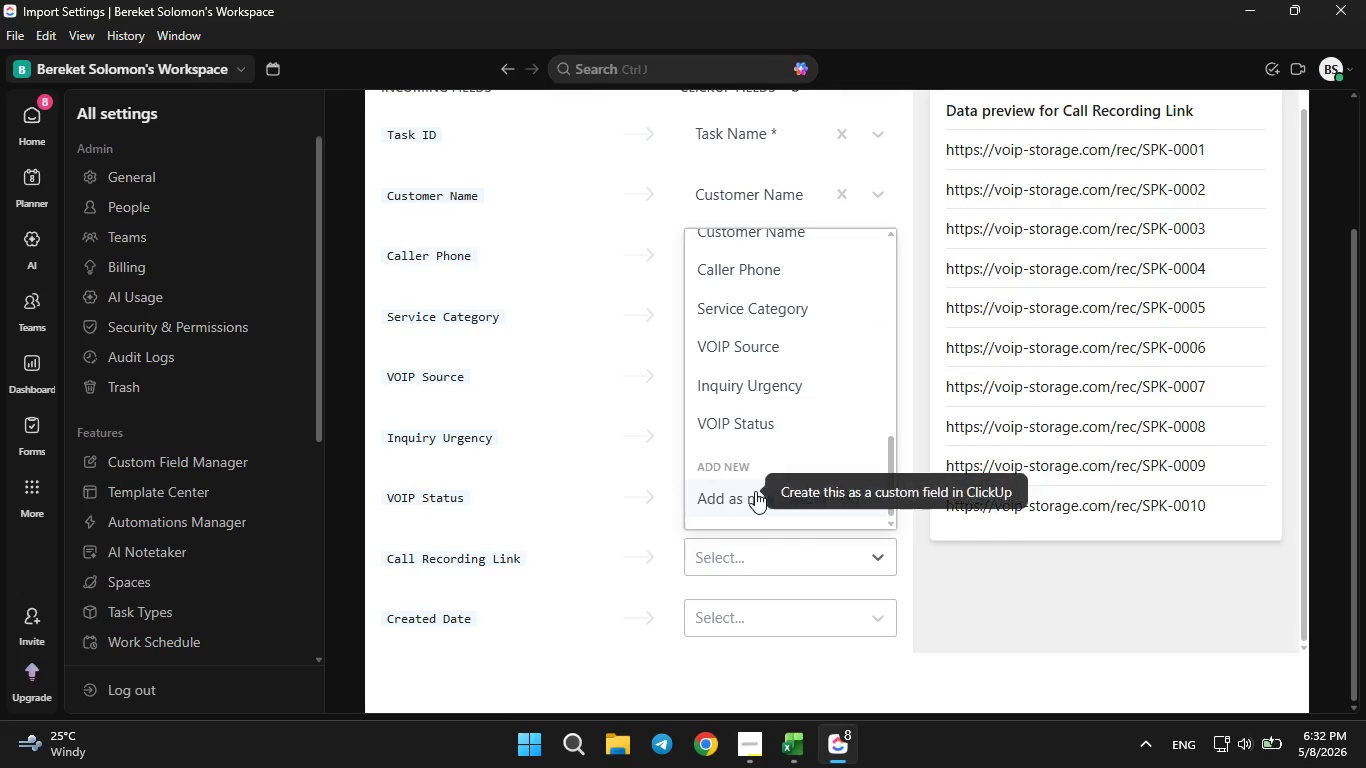 
left_click([757, 491])
 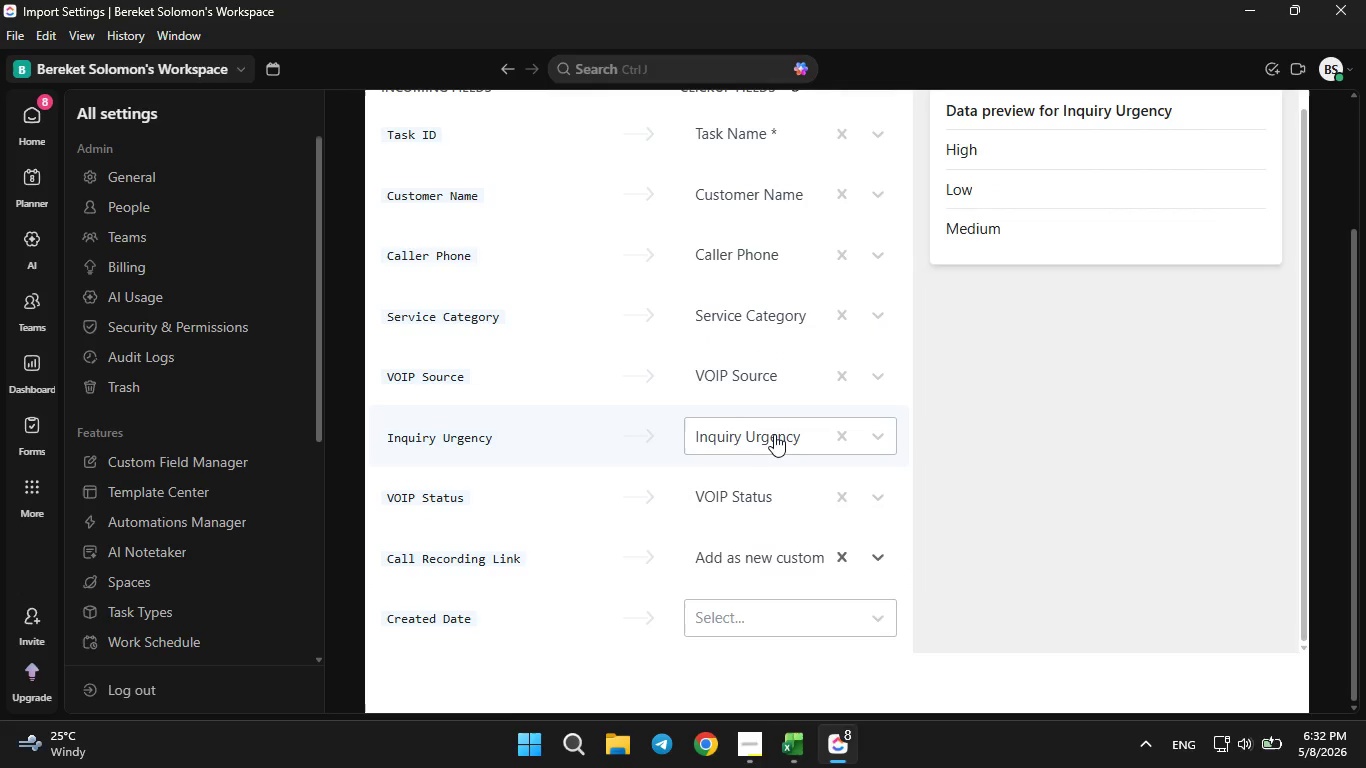 
scroll: coordinate [987, 458], scroll_direction: down, amount: 10.0
 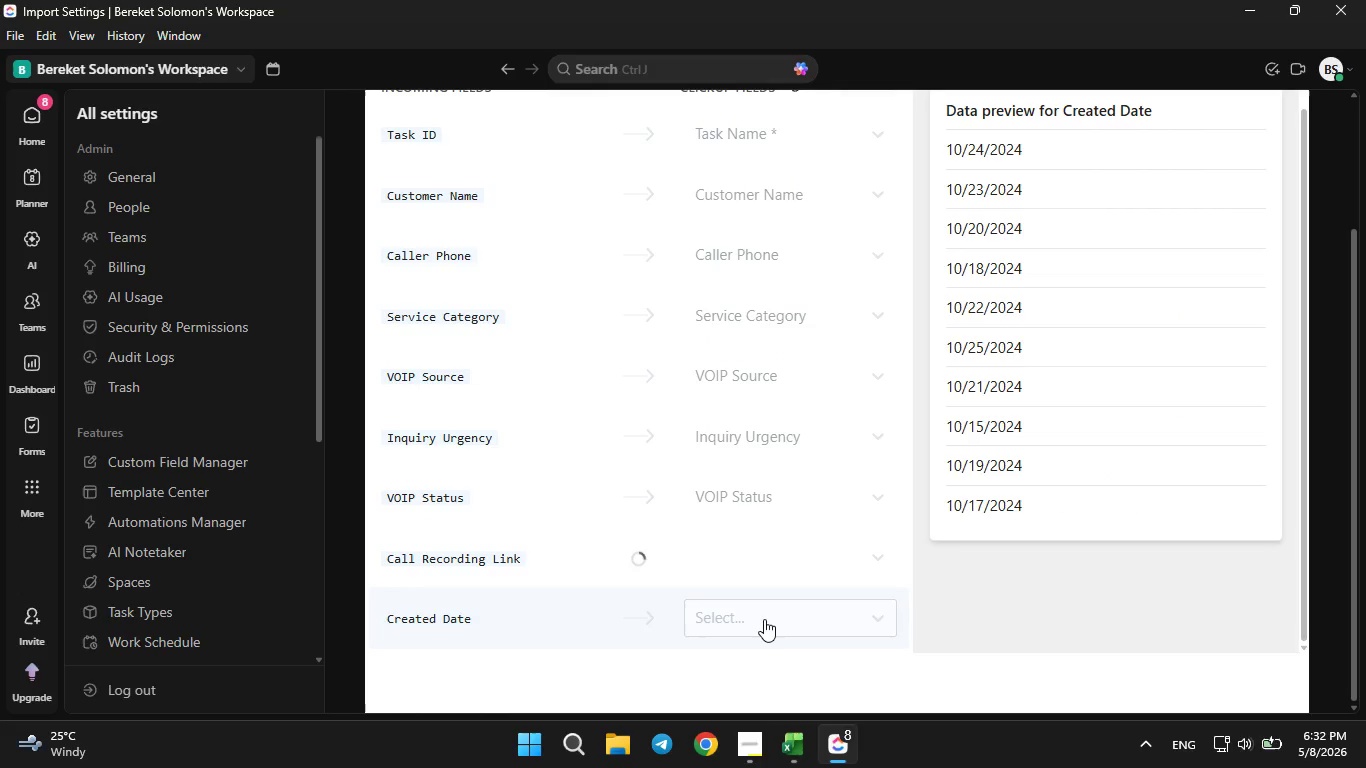 
left_click([764, 618])
 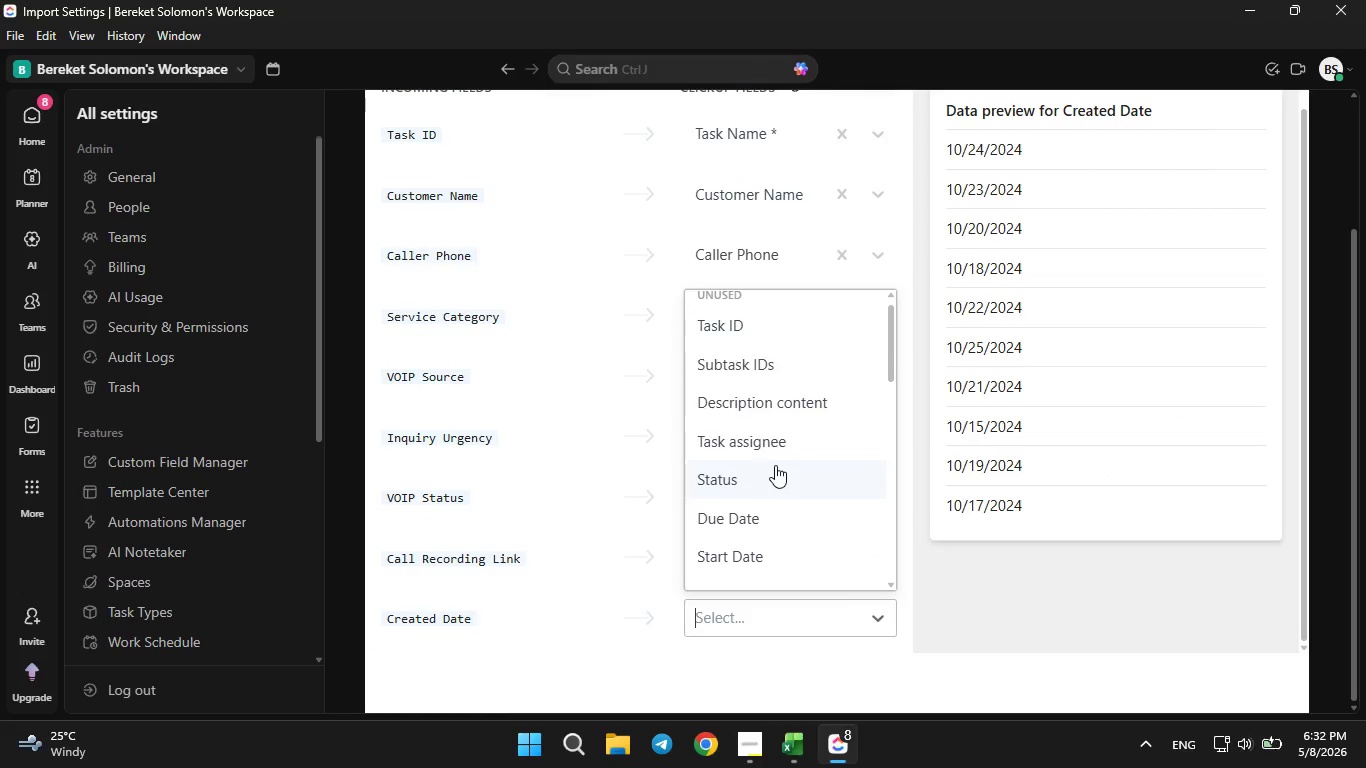 
scroll: coordinate [775, 468], scroll_direction: down, amount: 8.0
 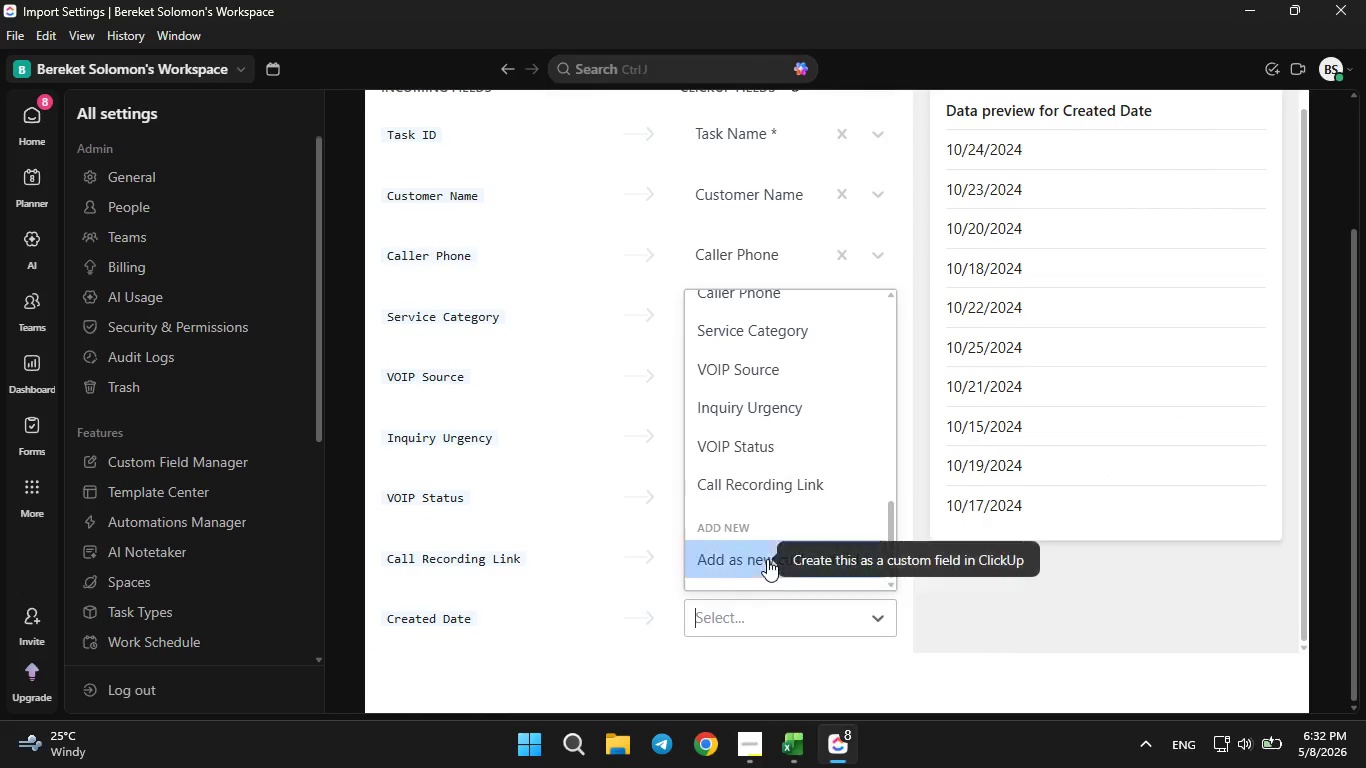 
left_click([767, 559])
 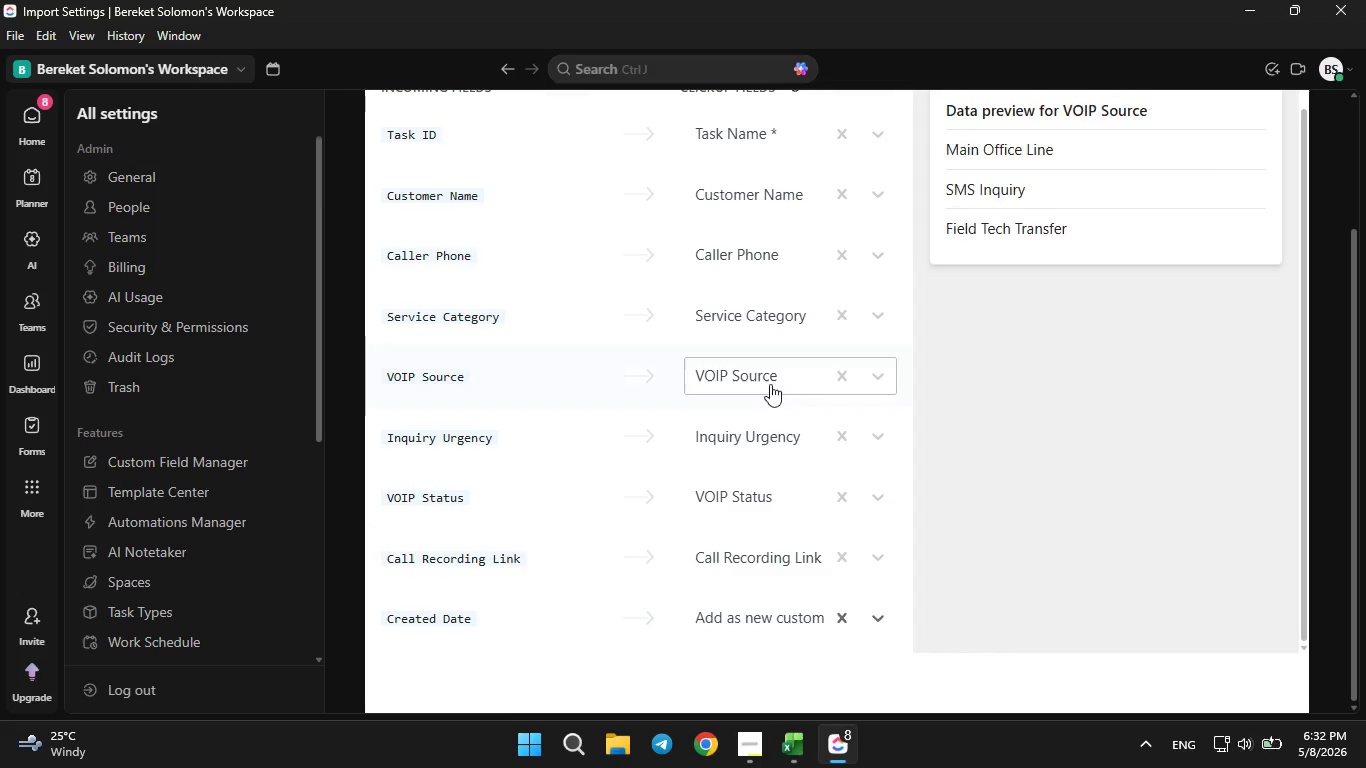 
scroll: coordinate [807, 396], scroll_direction: down, amount: 1.0
 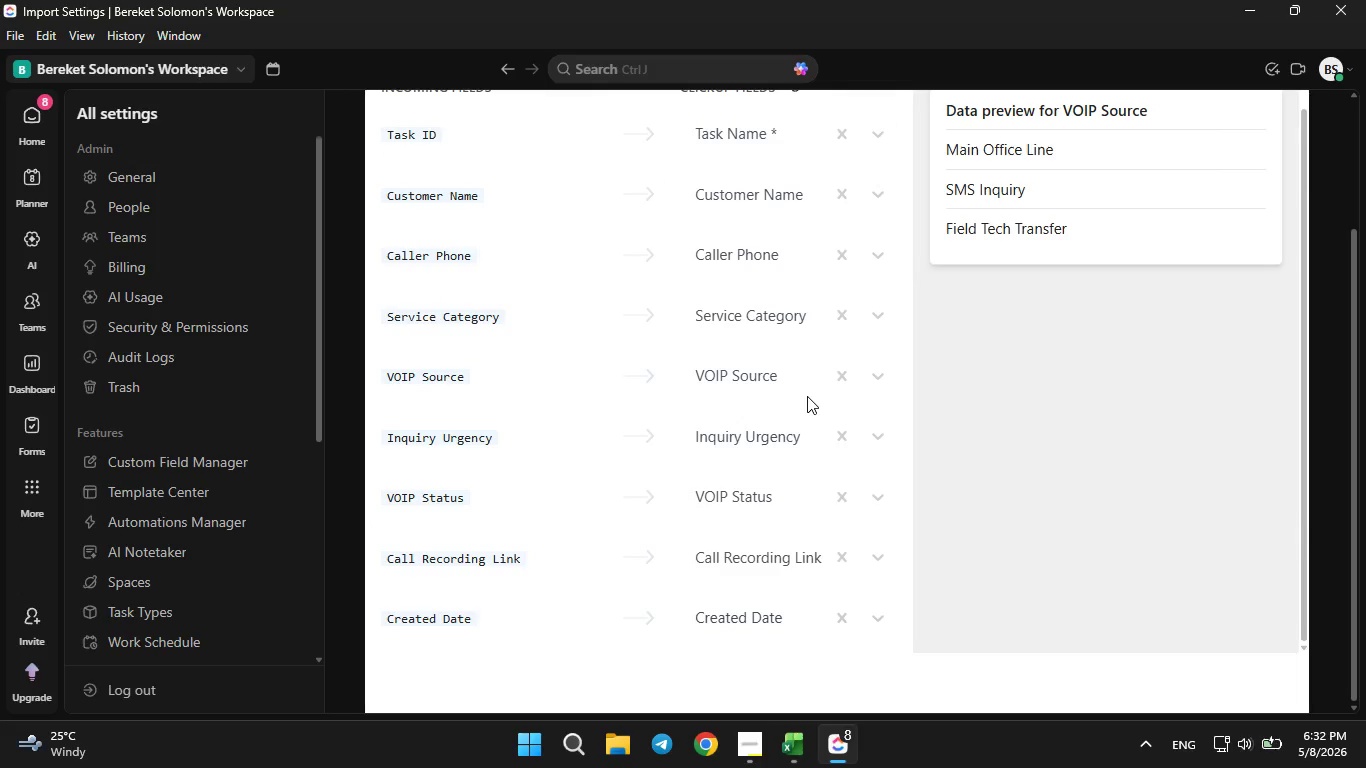 
scroll: coordinate [883, 326], scroll_direction: up, amount: 7.0
 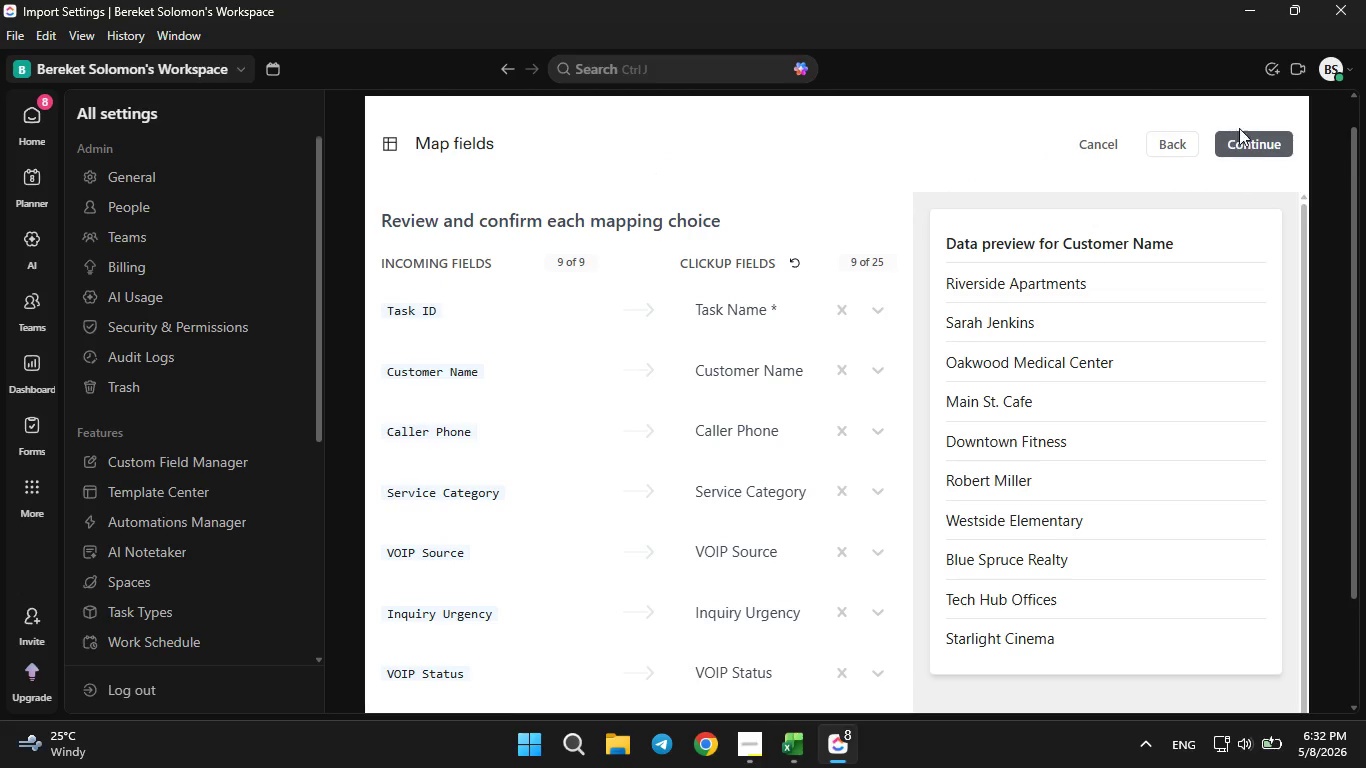 
left_click([1244, 140])
 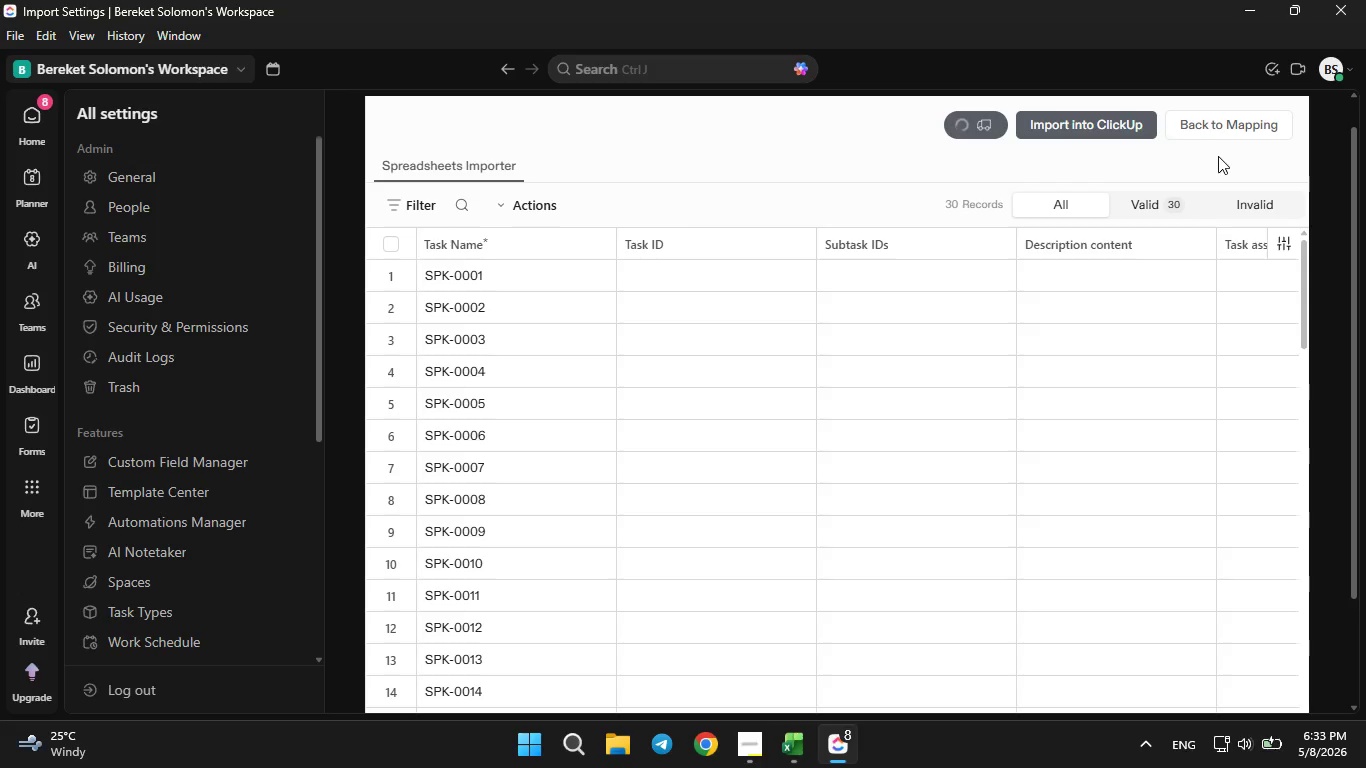 
wait(20.12)
 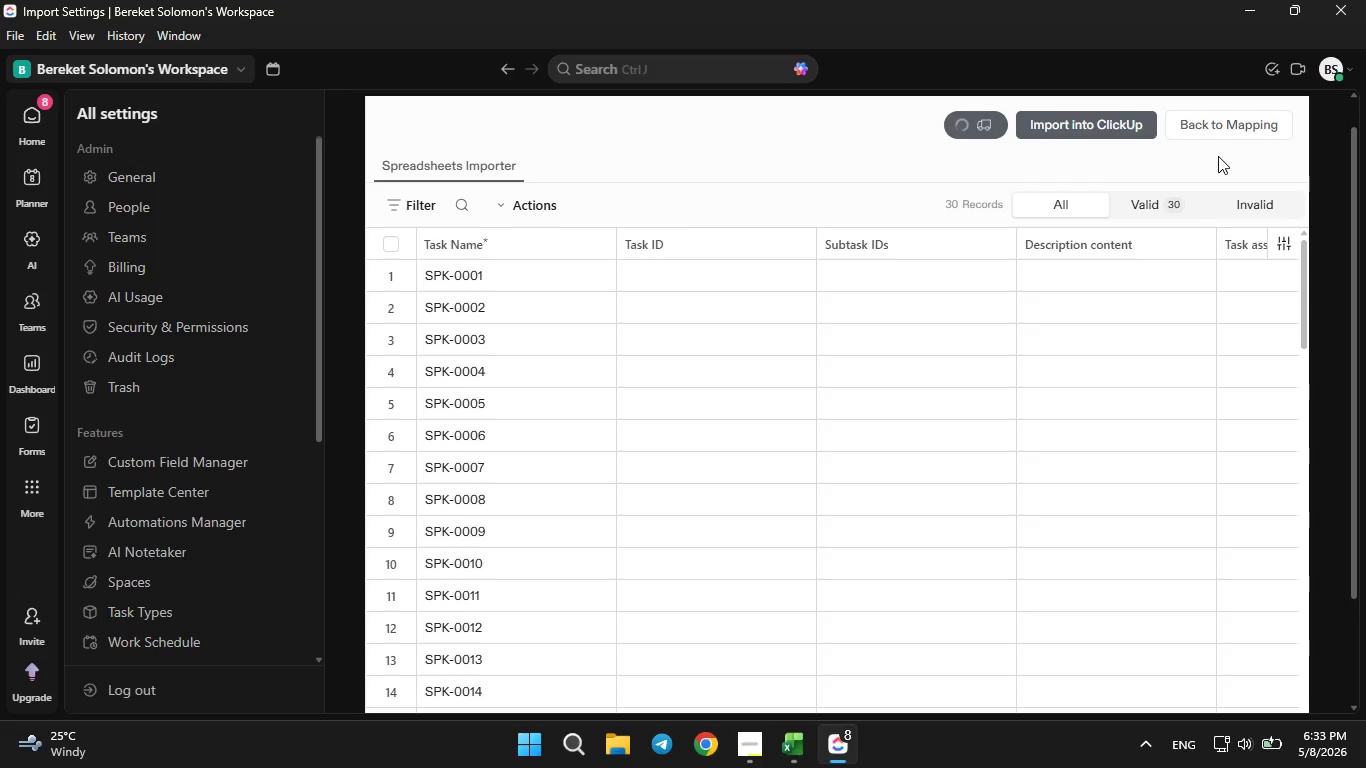 
scroll: coordinate [927, 353], scroll_direction: down, amount: 3.0
 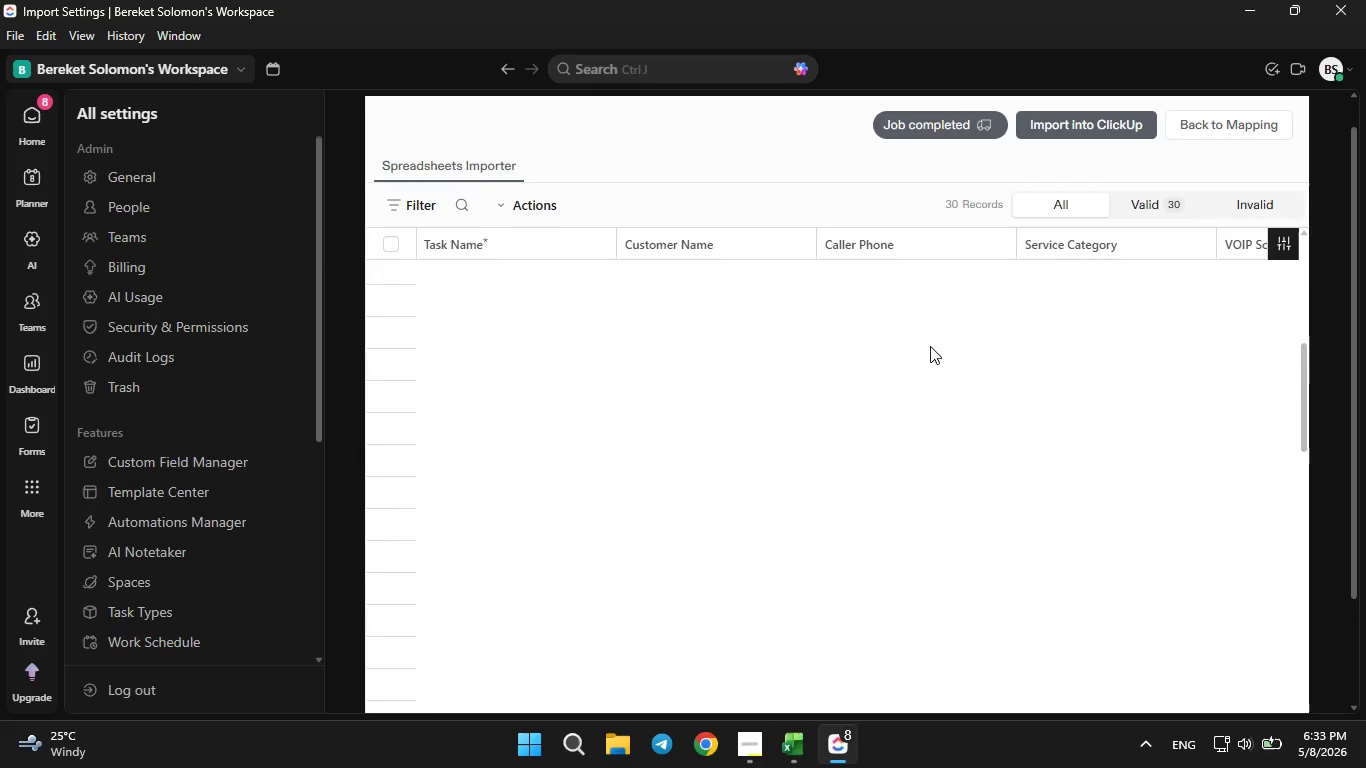 
scroll: coordinate [934, 339], scroll_direction: up, amount: 2.0
 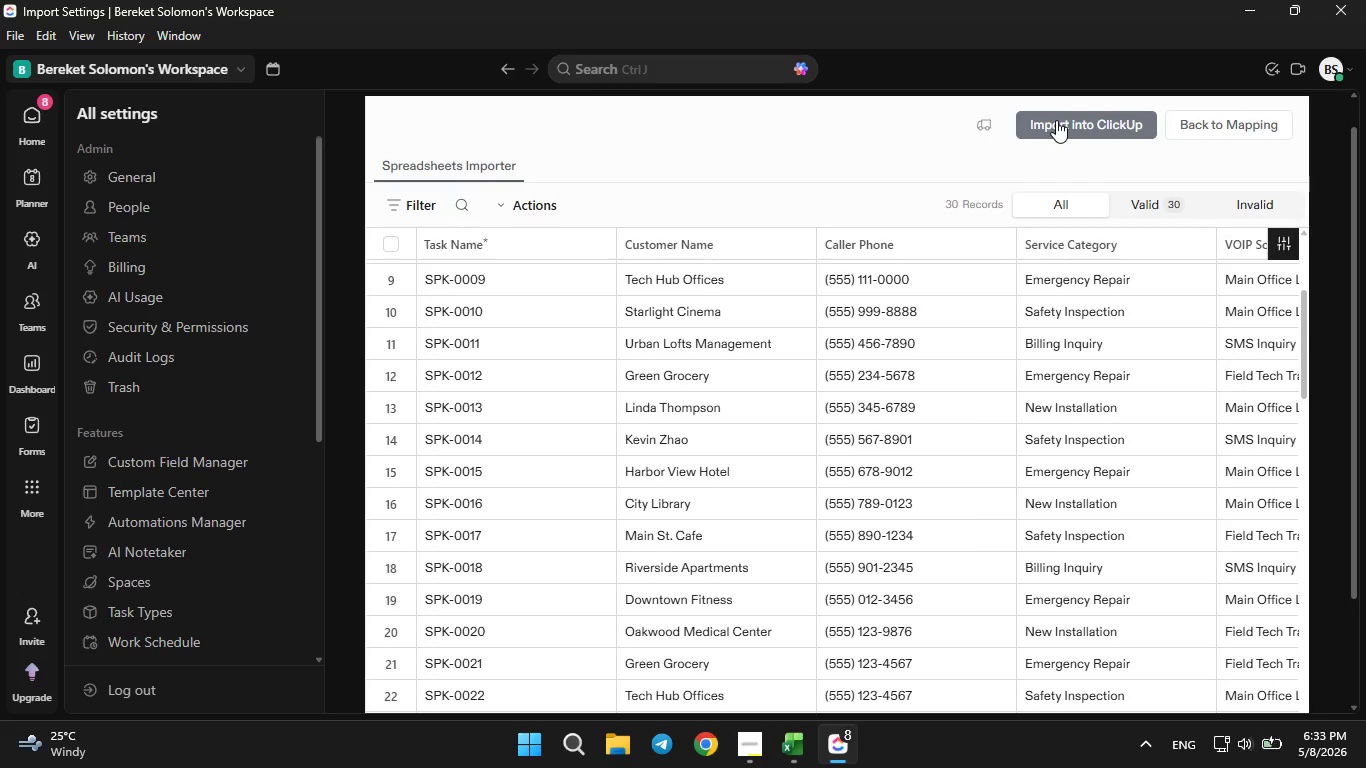 
left_click([1056, 120])
 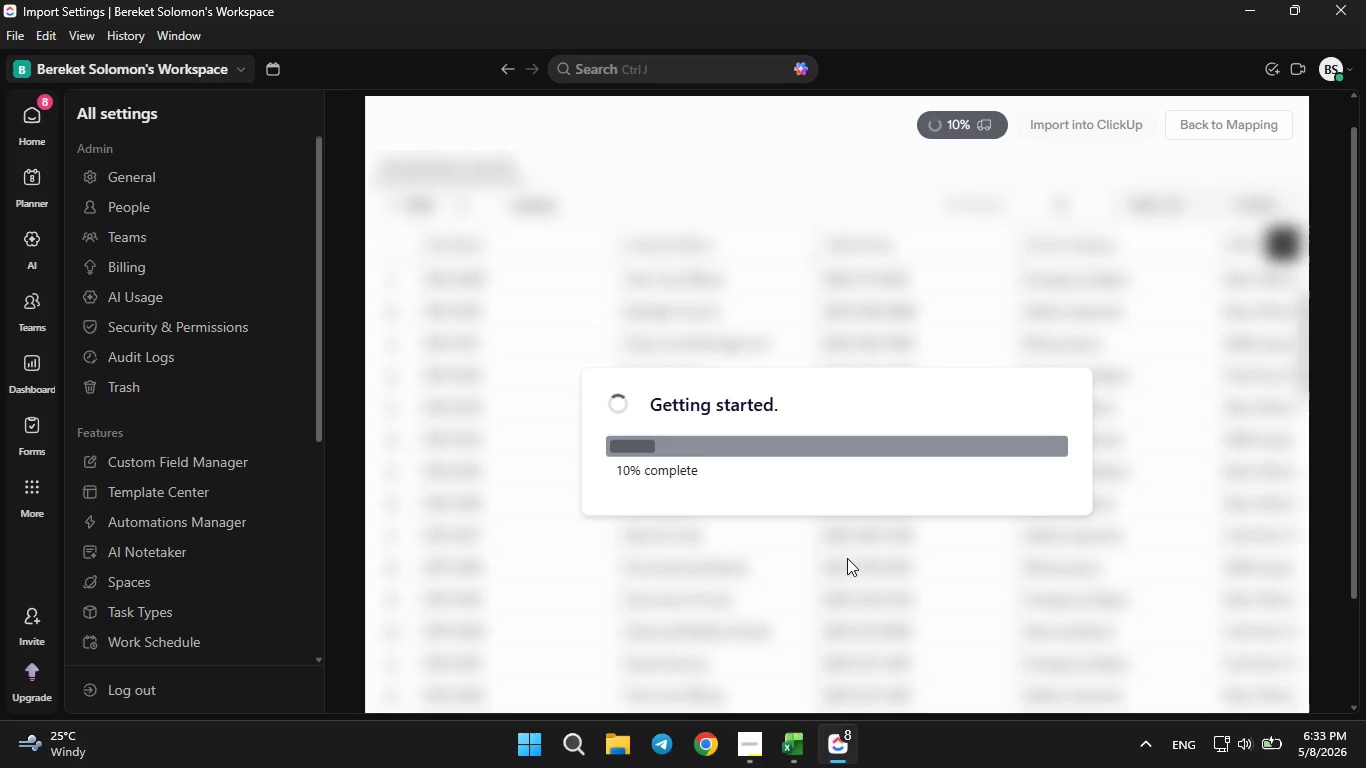 
wait(6.31)
 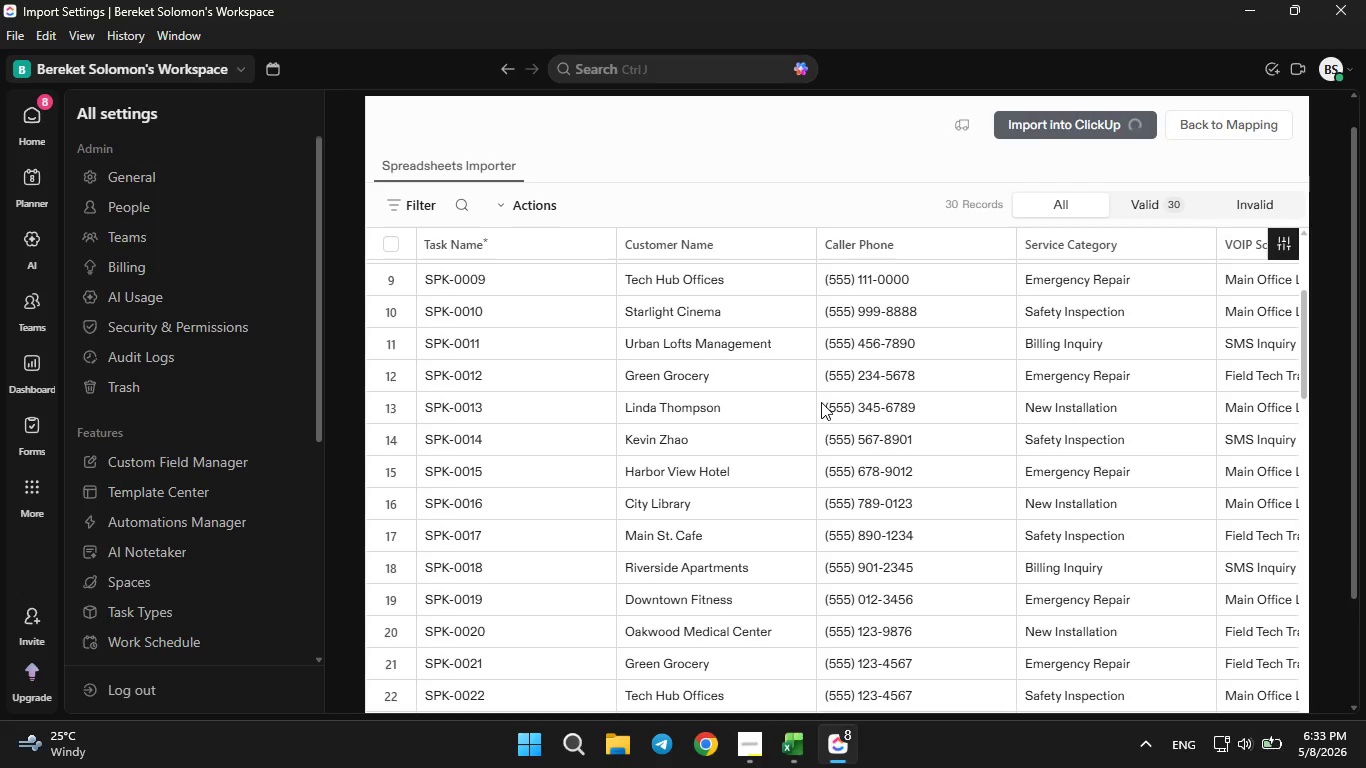 
scroll: coordinate [852, 486], scroll_direction: down, amount: 5.0
 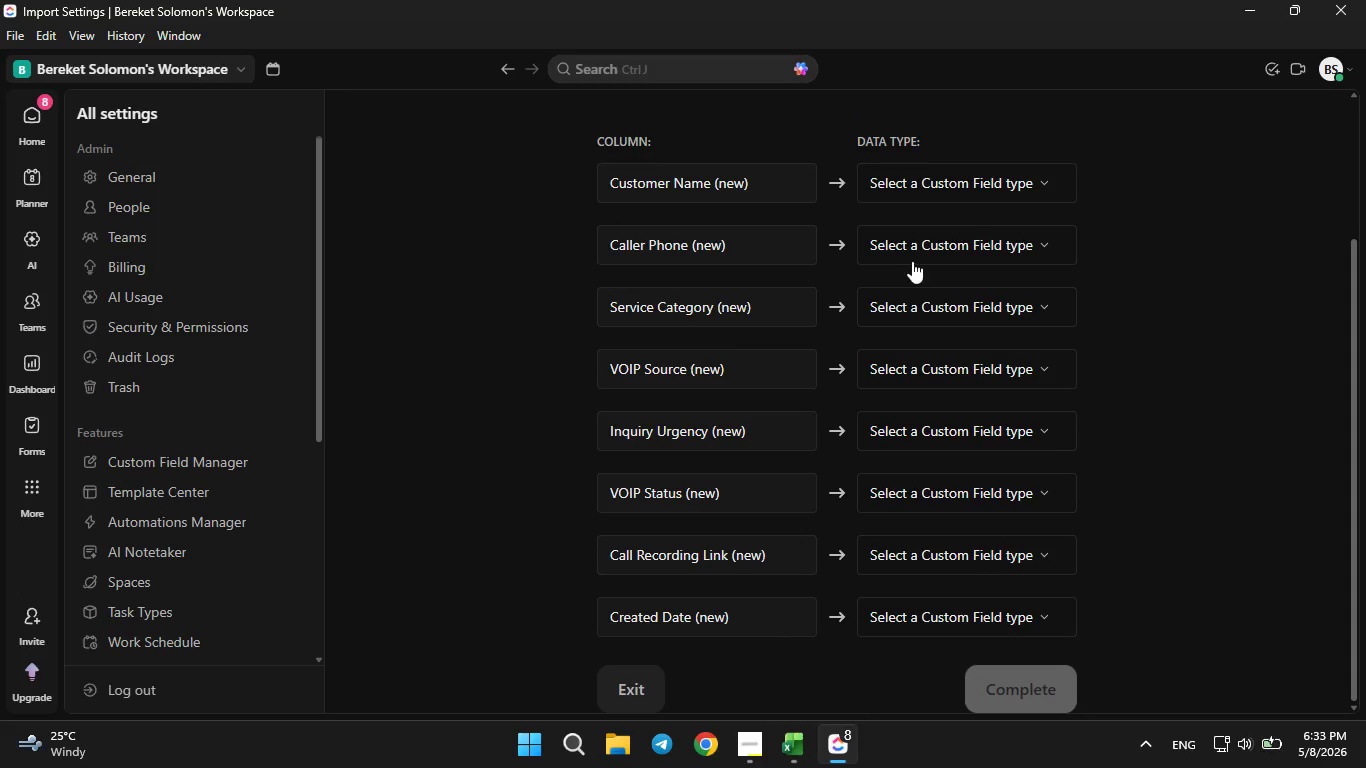 
left_click([916, 251])
 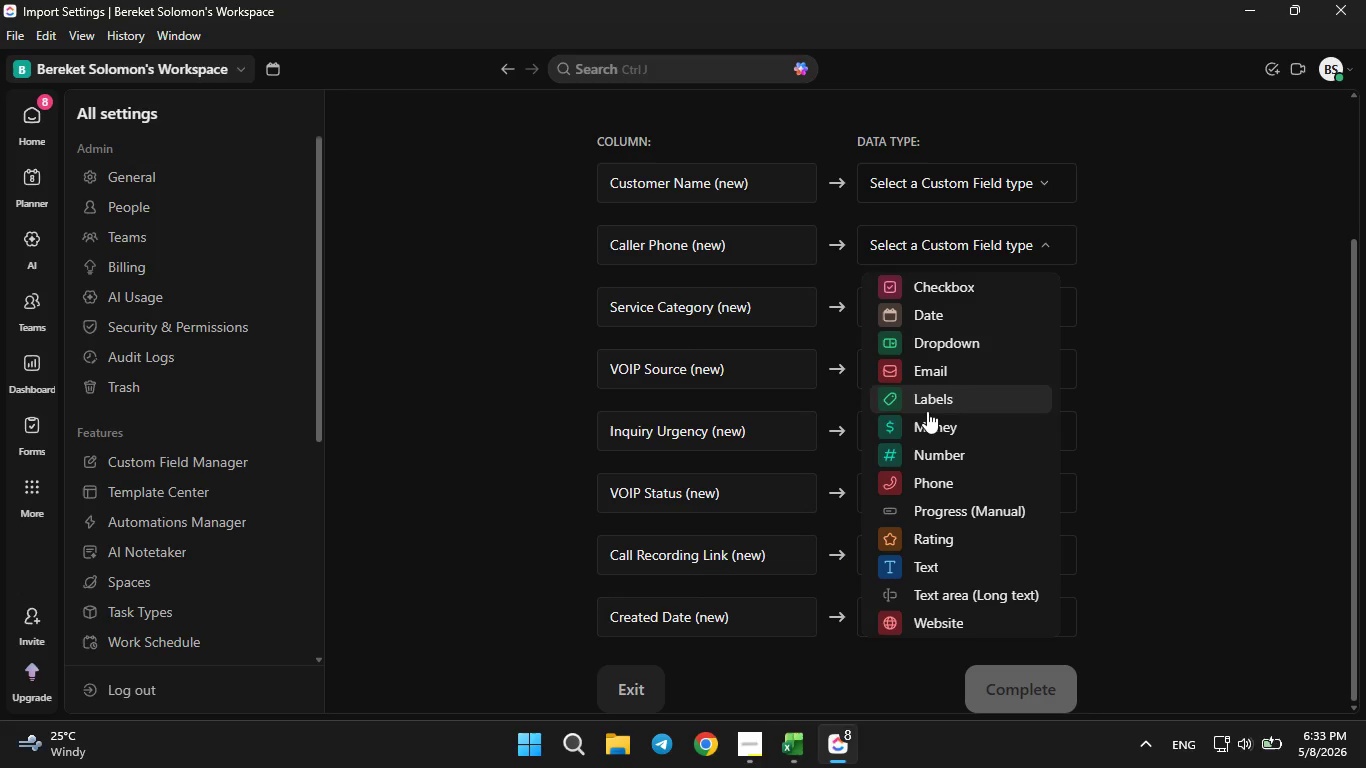 
left_click([933, 483])
 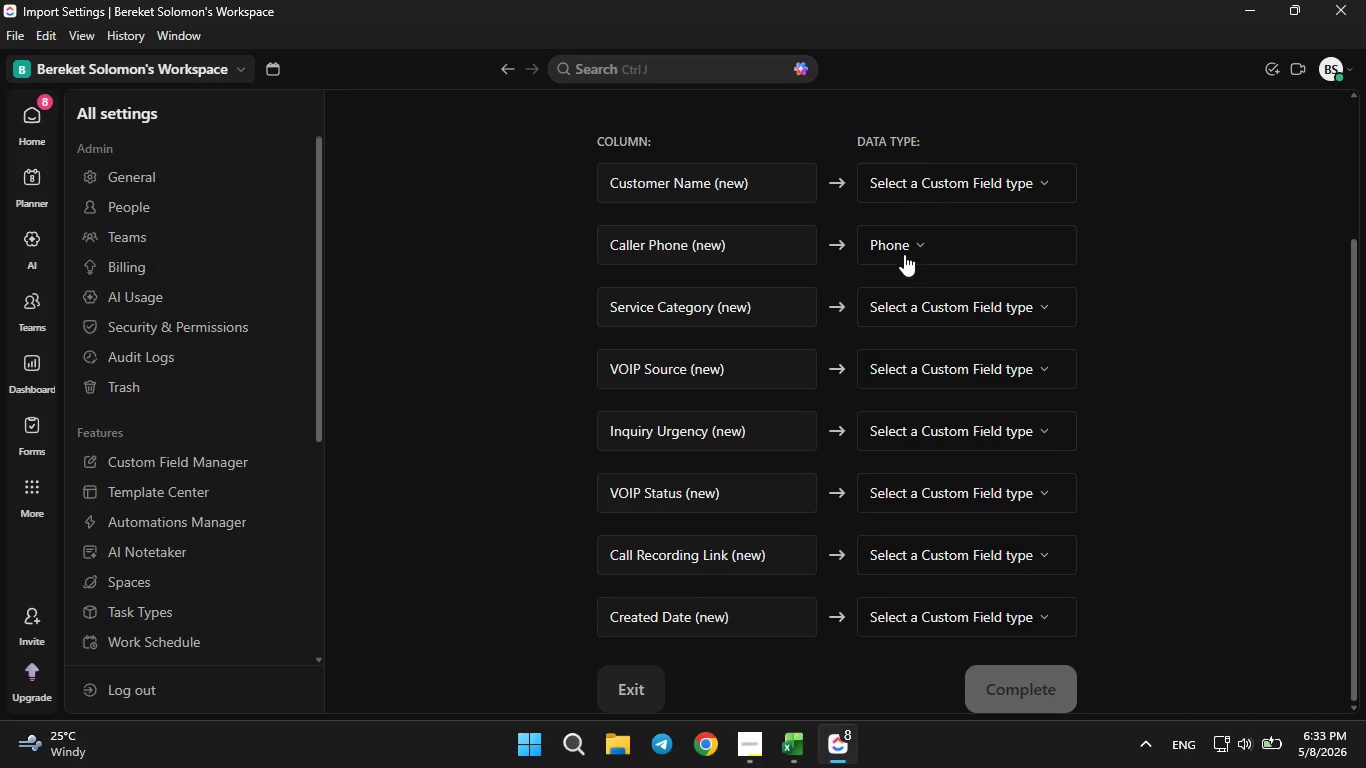 
left_click([891, 246])
 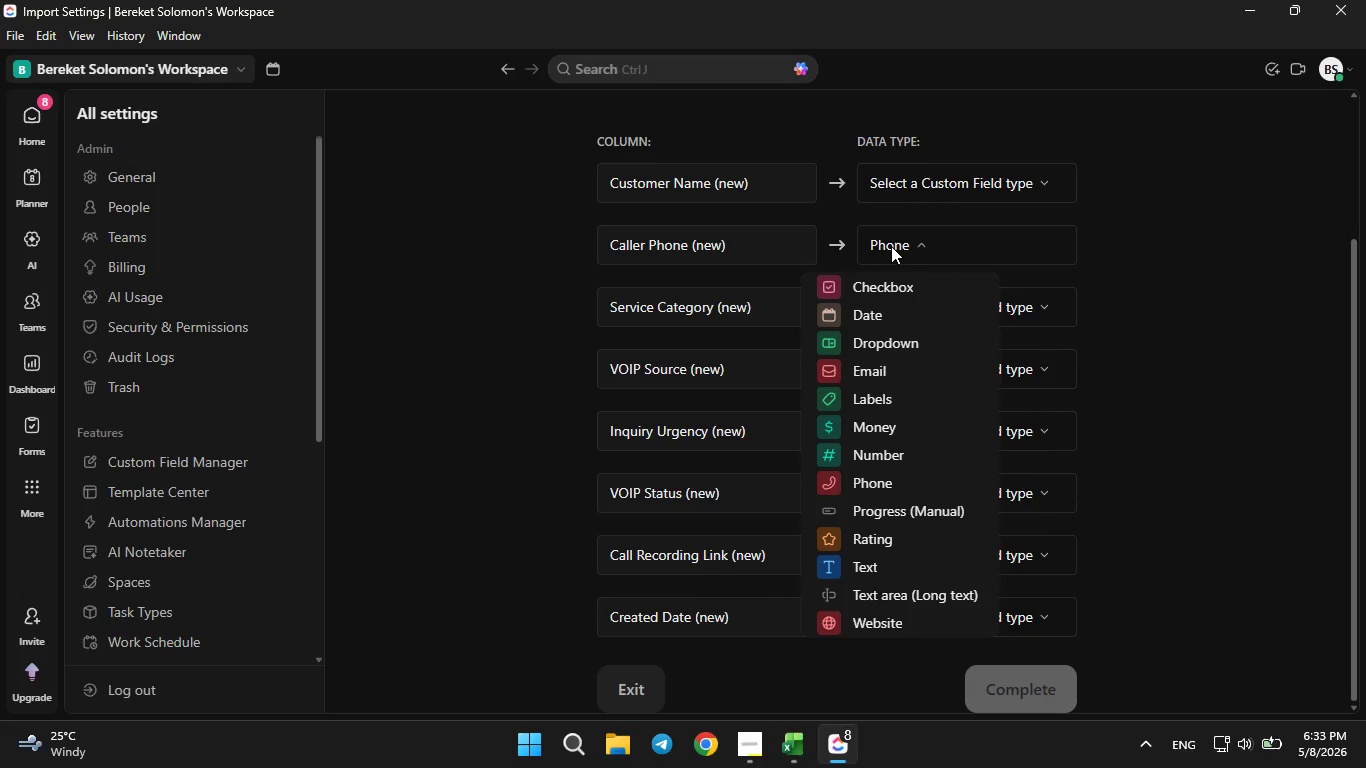 
left_click([891, 246])
 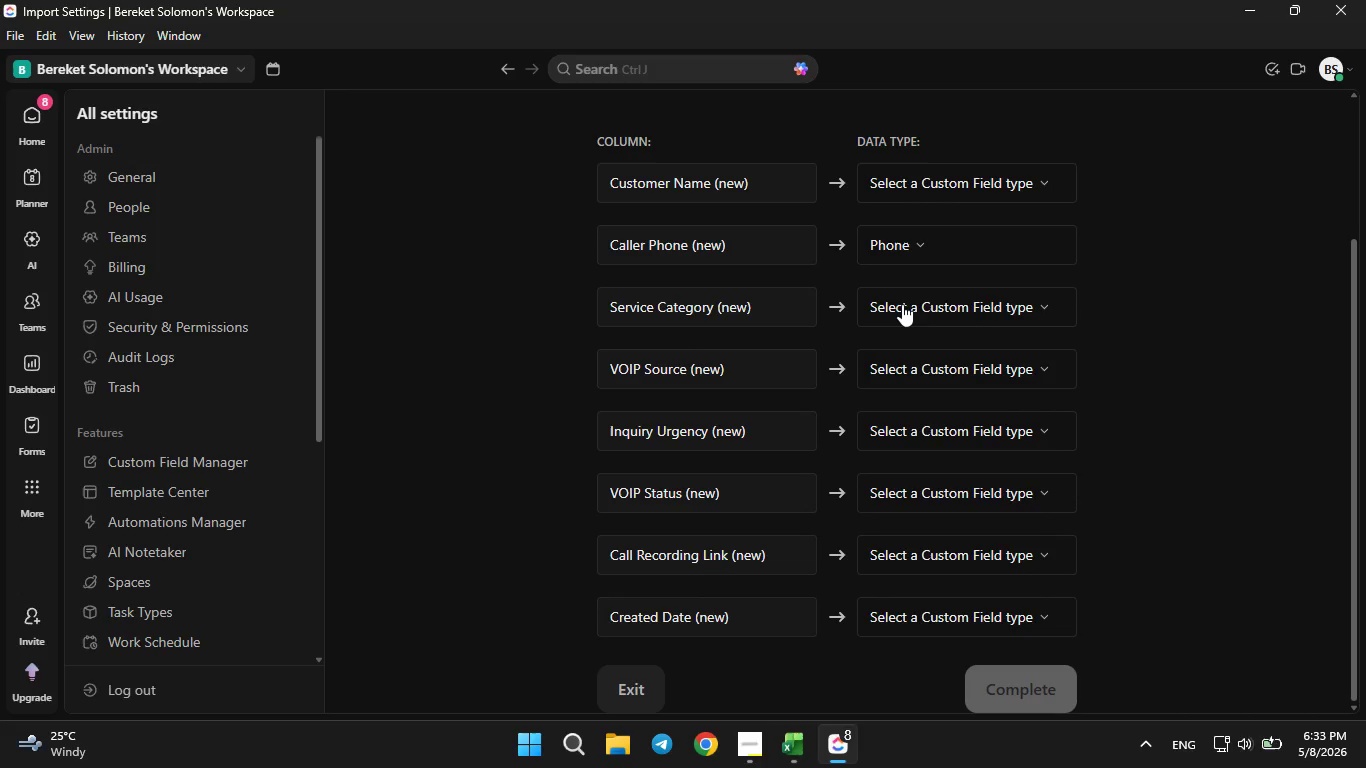 
left_click([902, 304])
 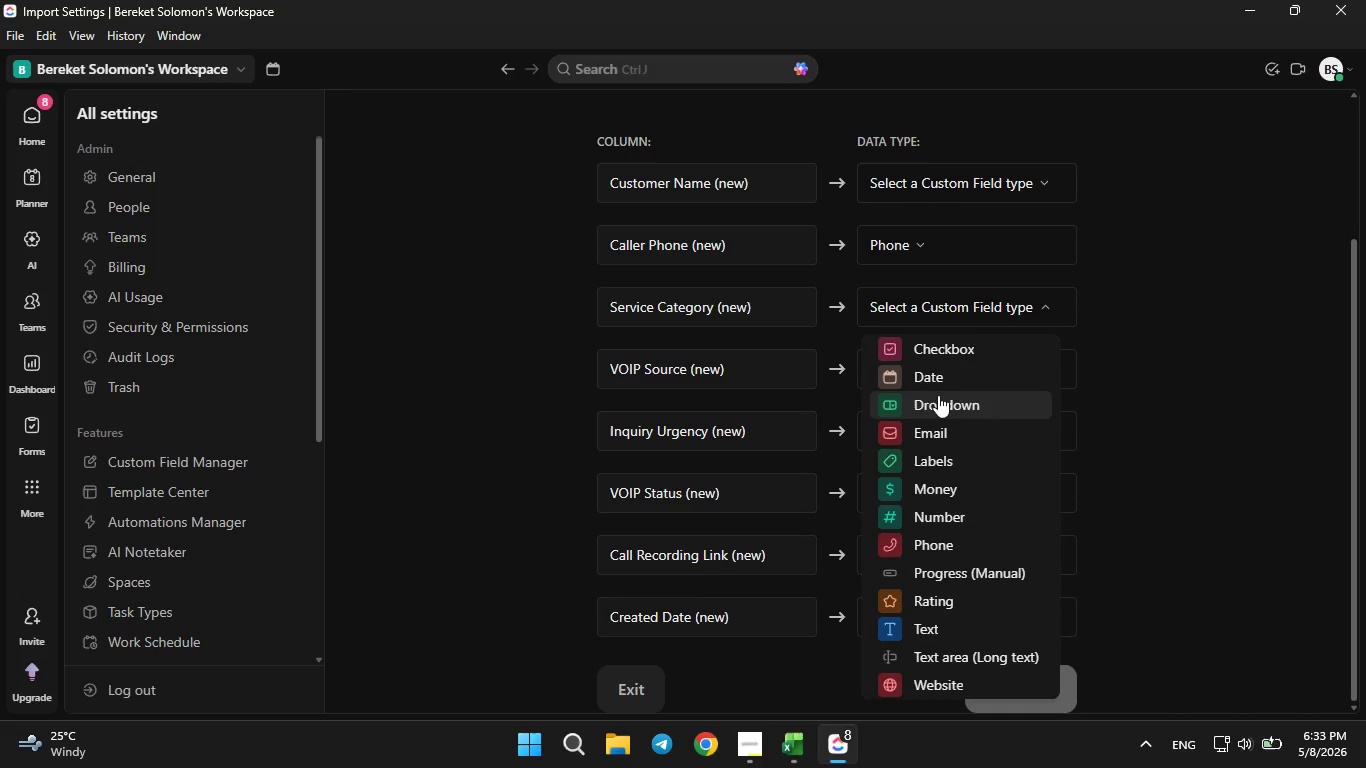 
left_click([938, 395])
 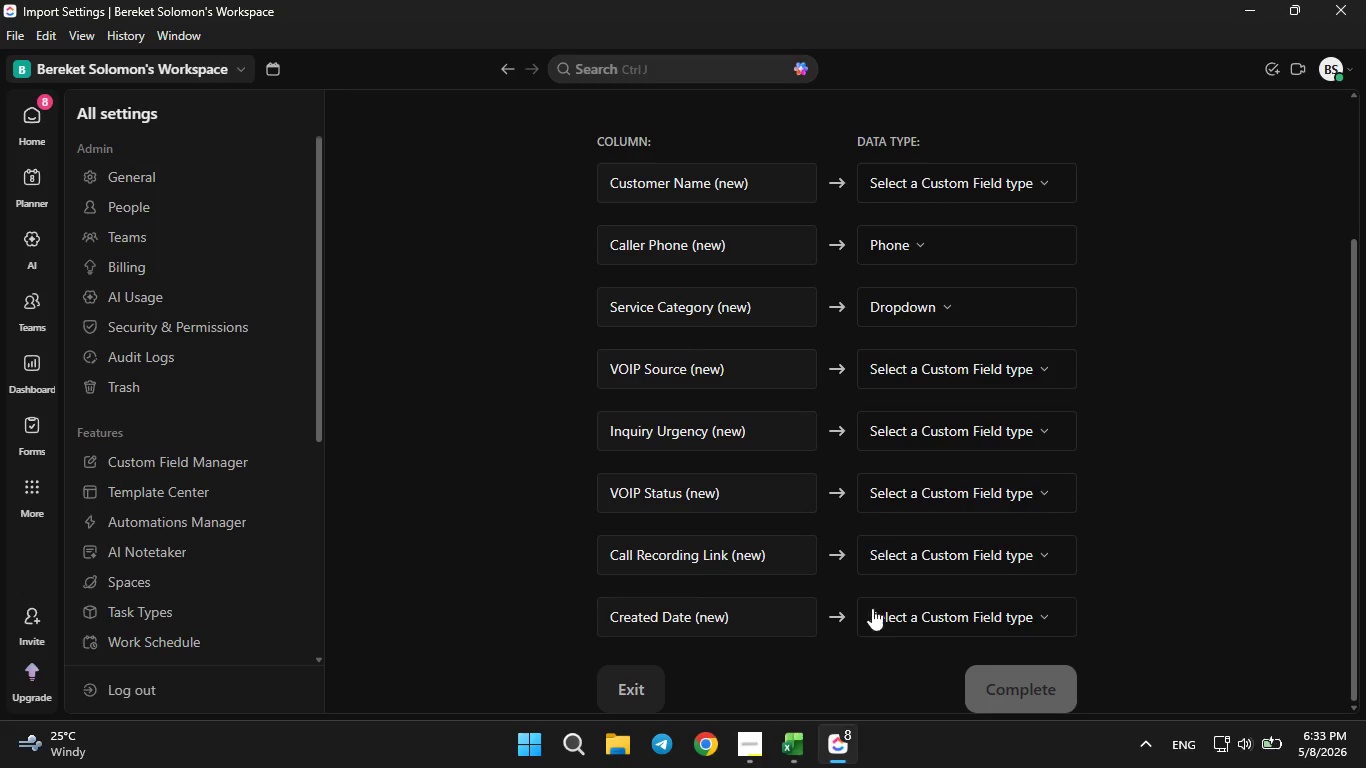 
left_click([794, 762])
 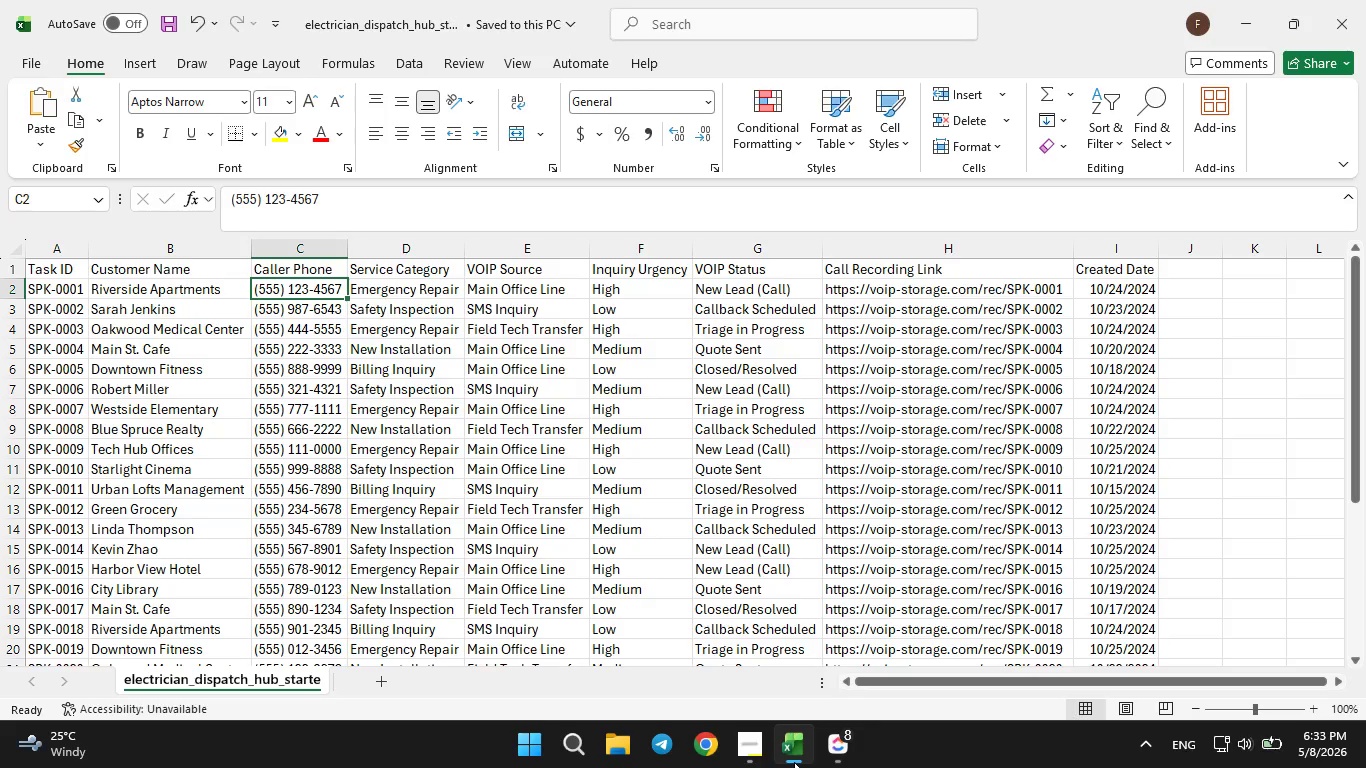 
left_click([794, 762])
 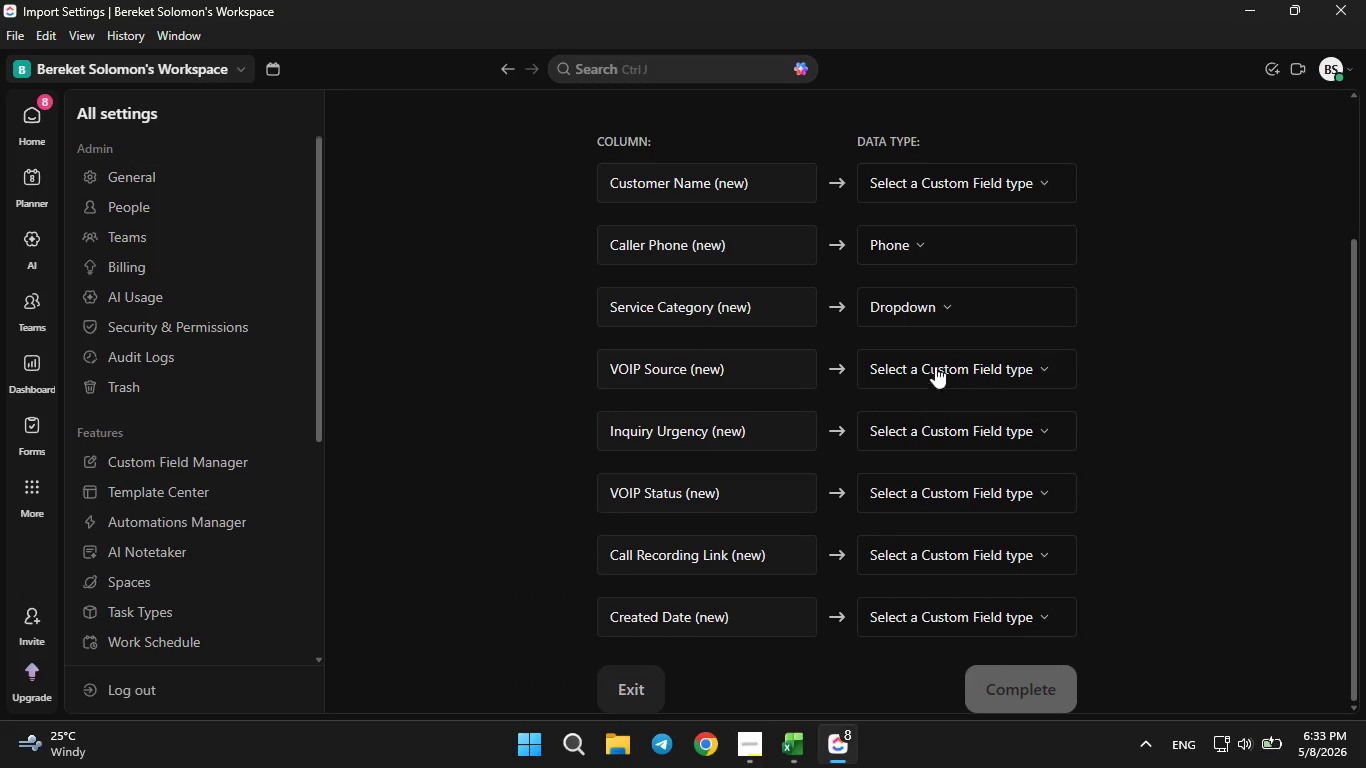 
left_click([938, 361])
 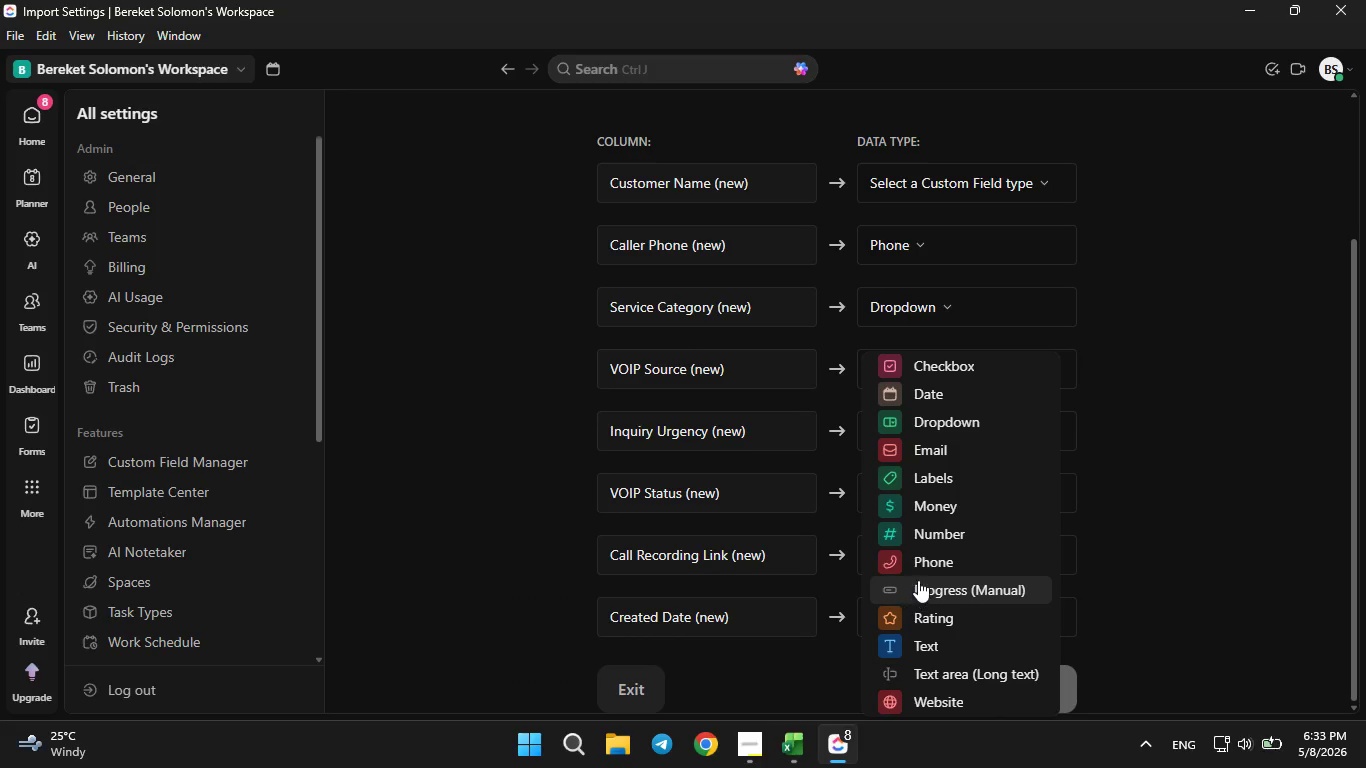 
left_click([939, 486])
 